 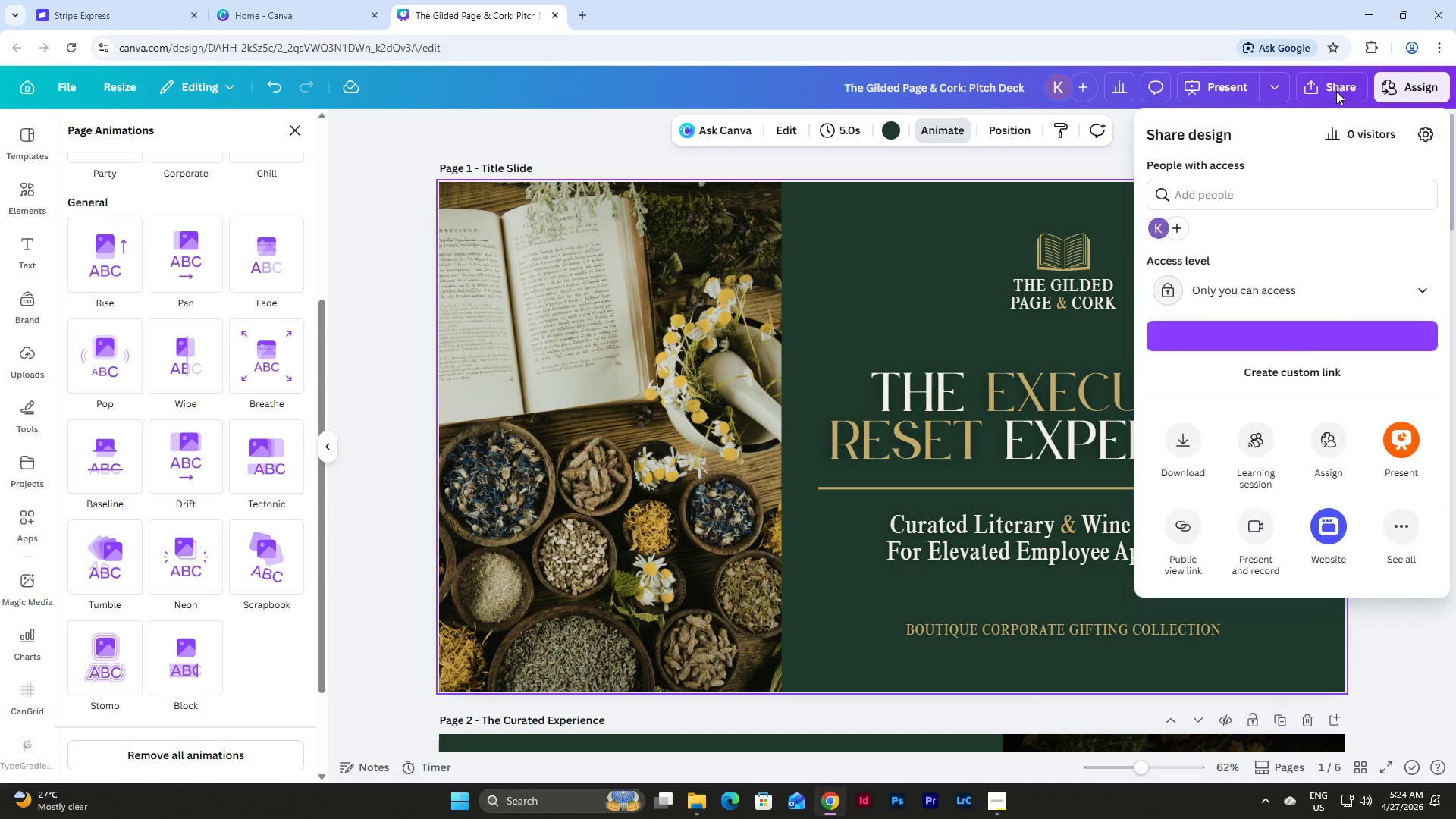 
left_click([1188, 453])
 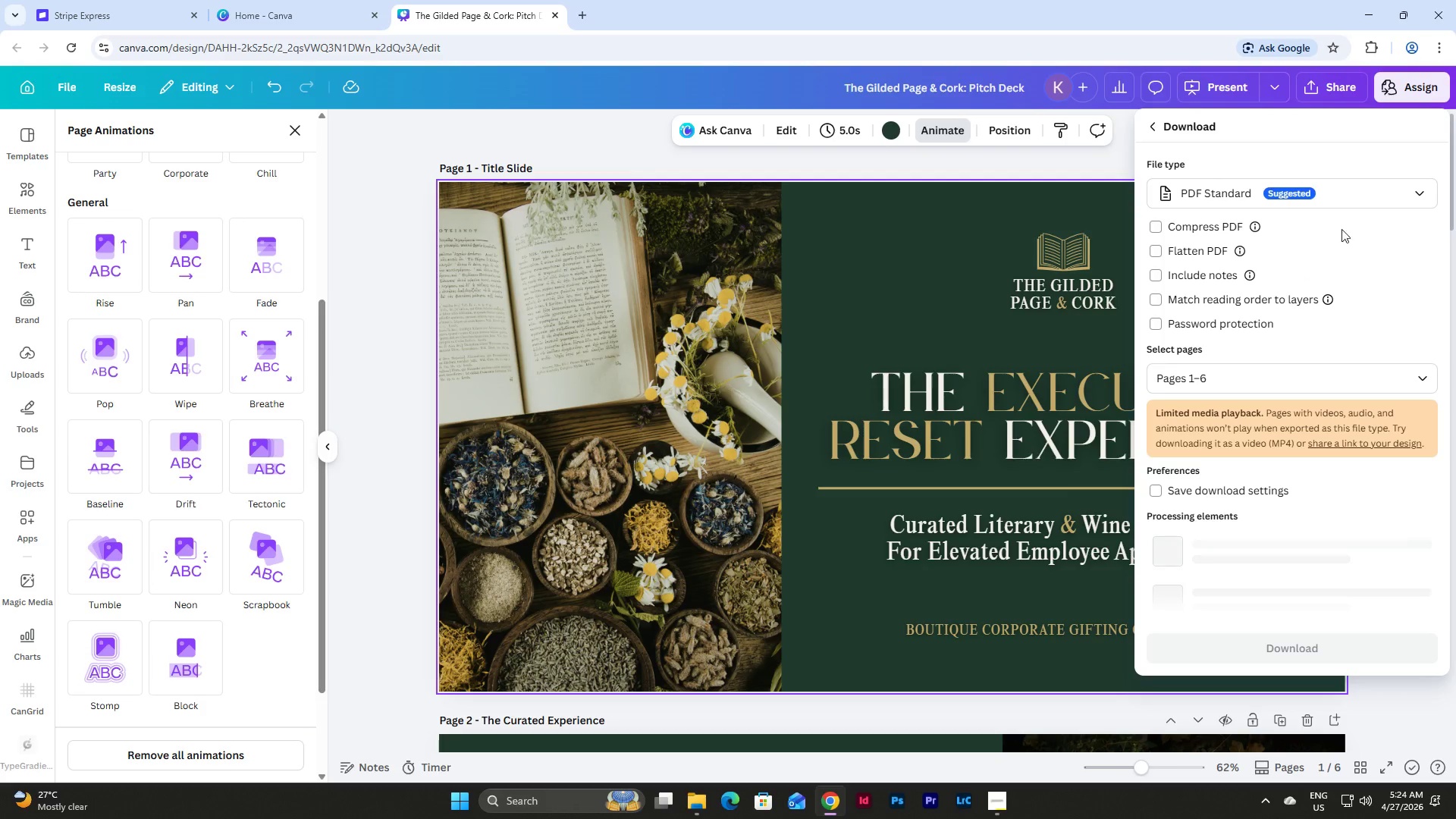 
left_click([1388, 188])
 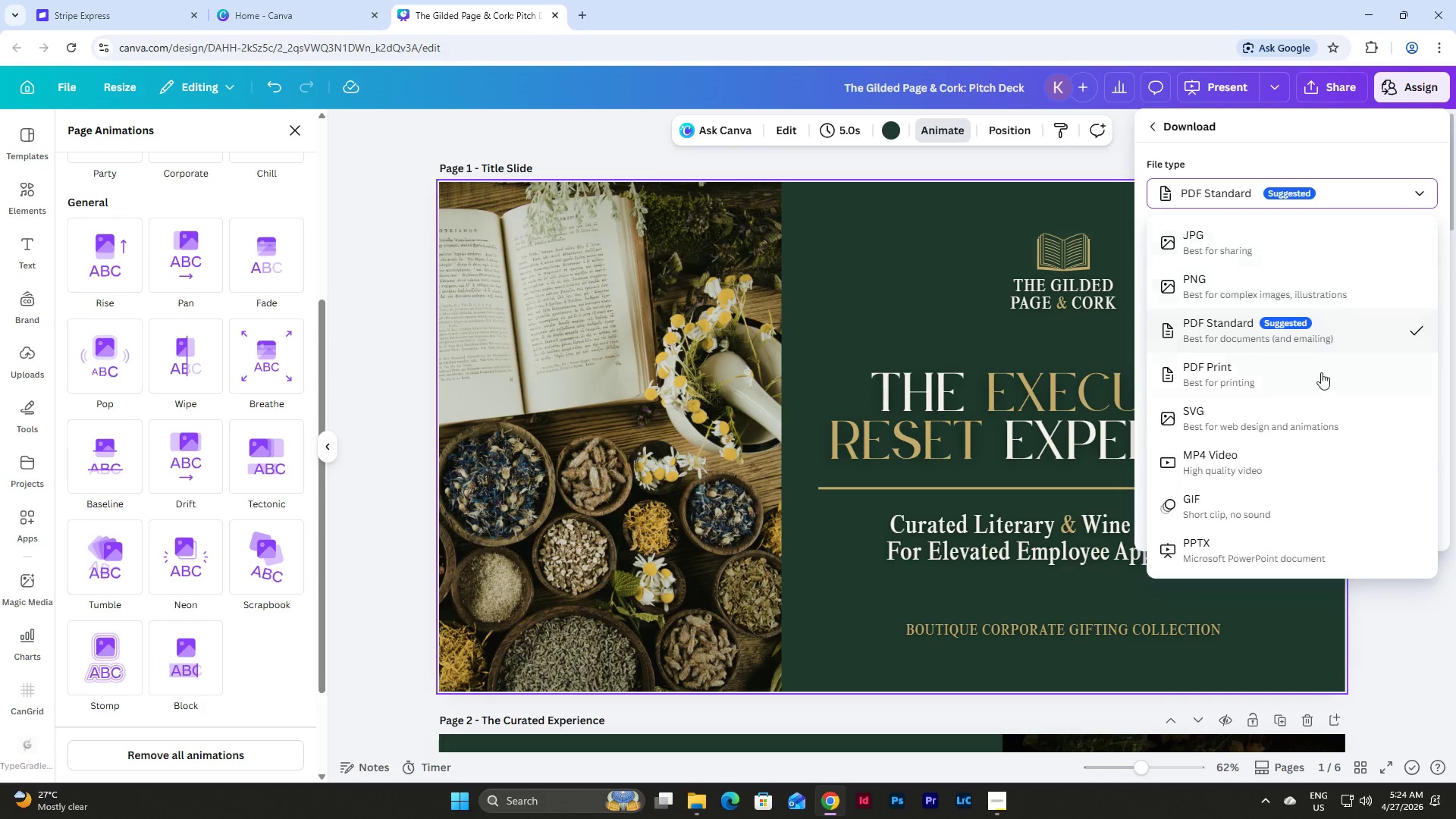 
left_click([1320, 375])
 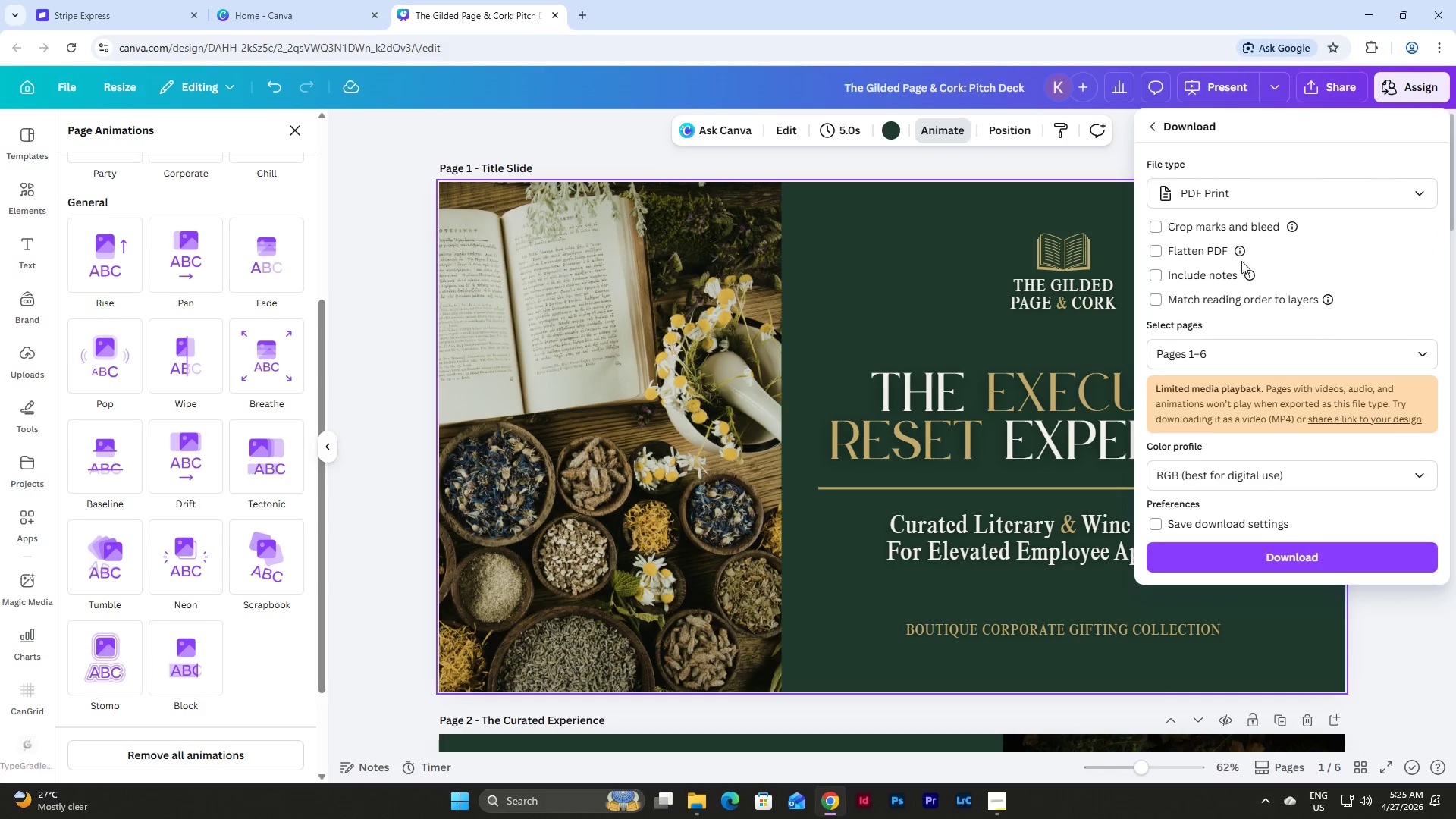 
left_click([1207, 251])
 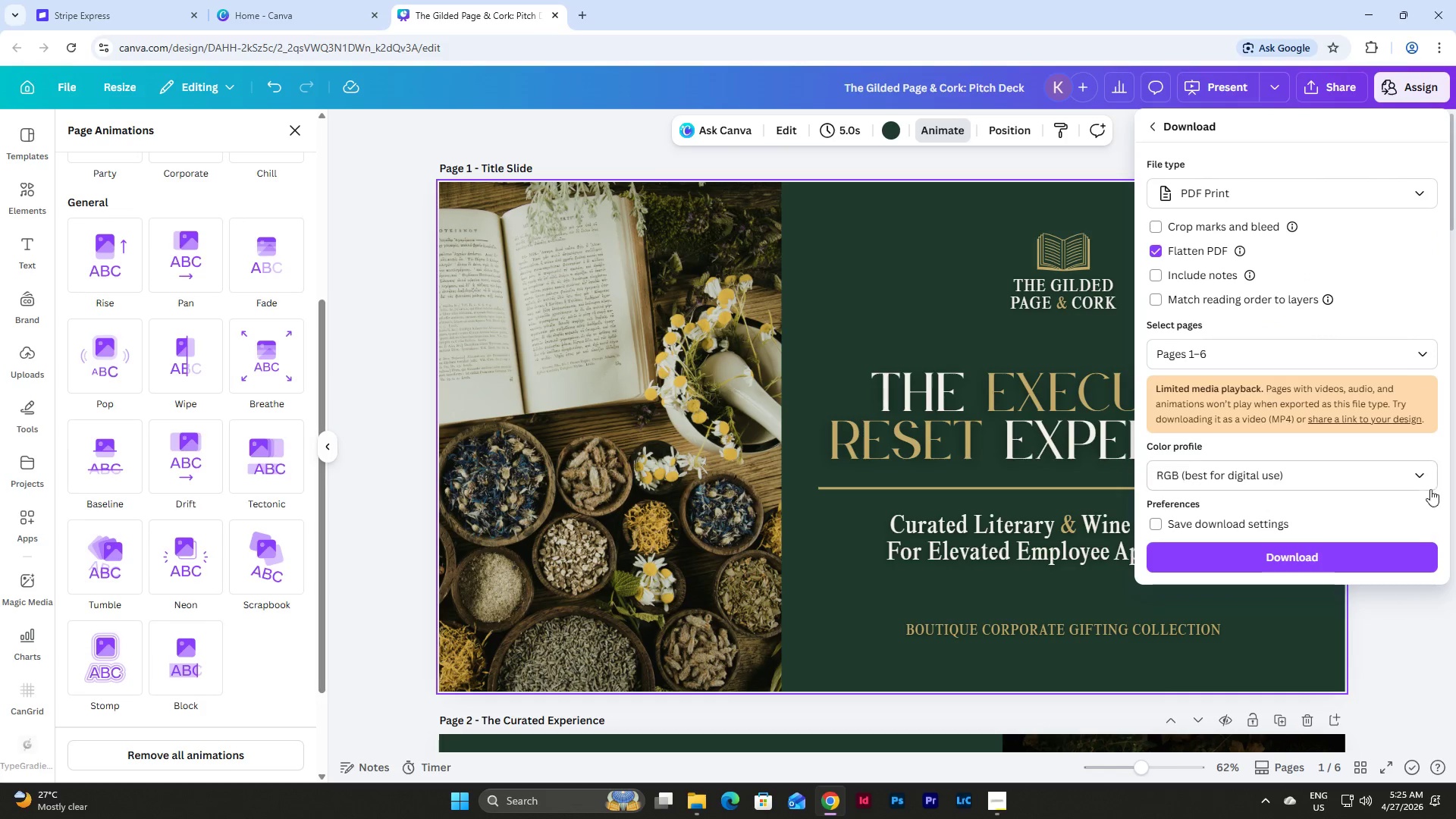 
left_click([1373, 556])
 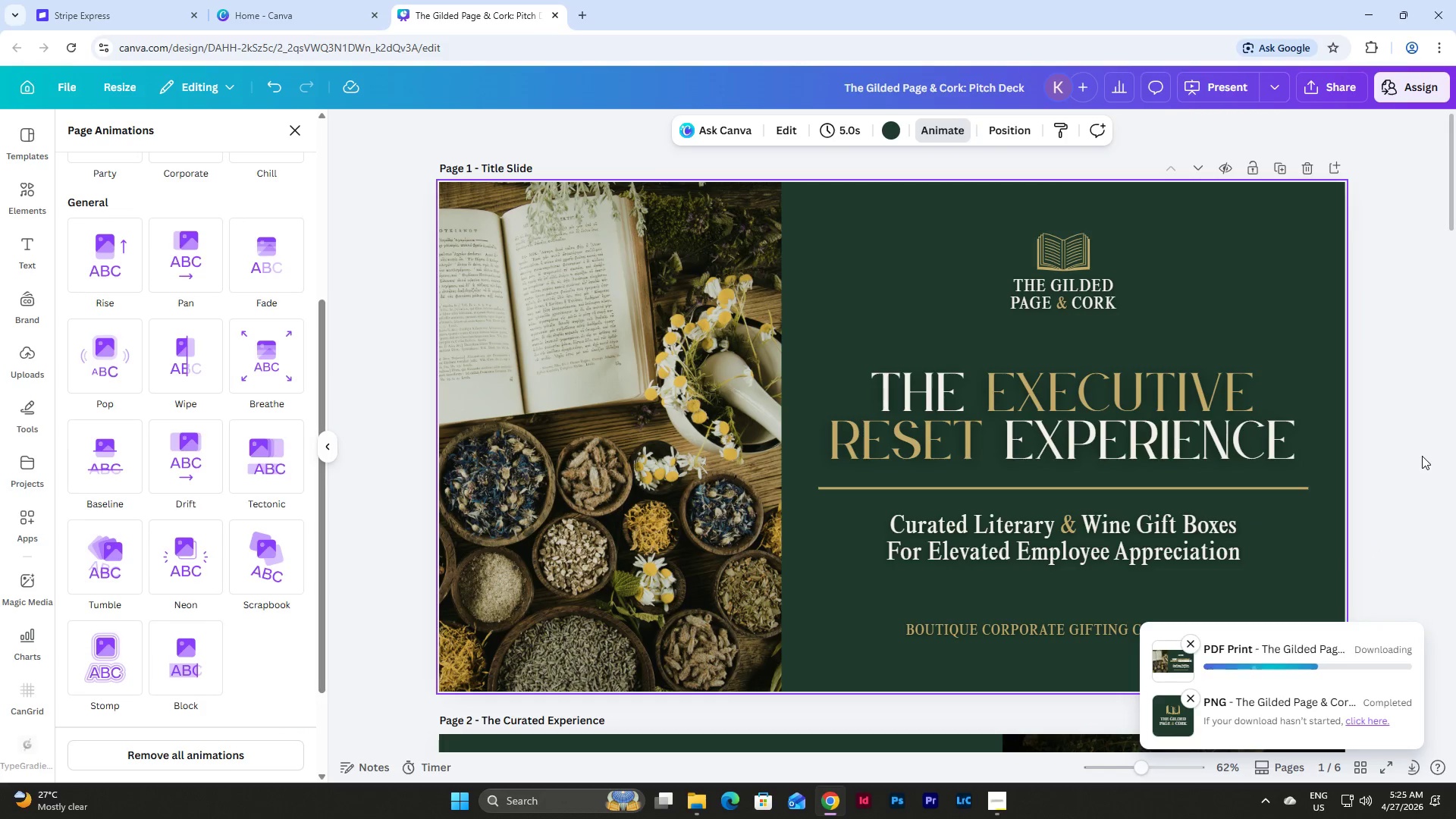 
wait(6.78)
 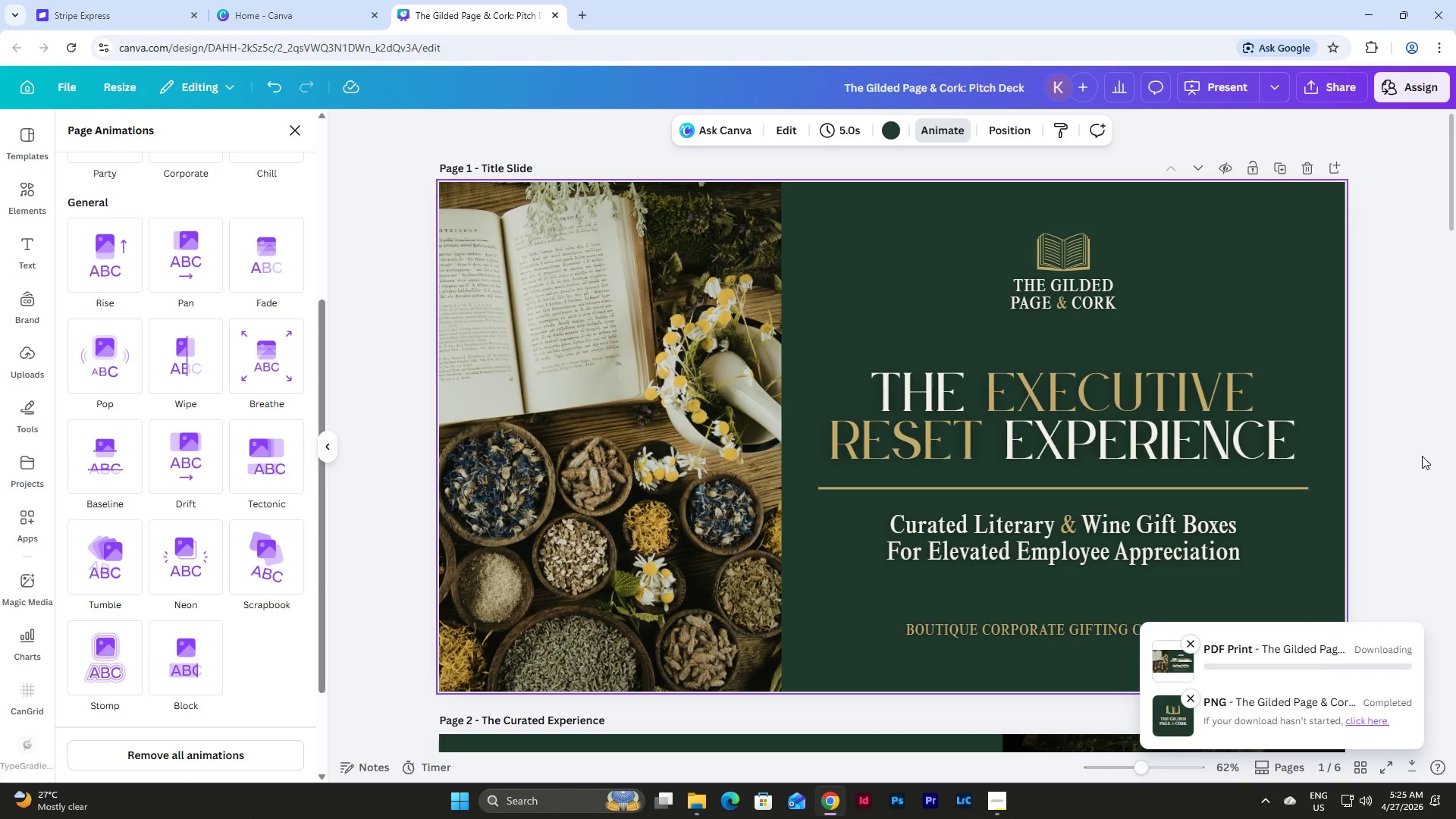 
scroll: coordinate [1389, 403], scroll_direction: down, amount: 4.0
 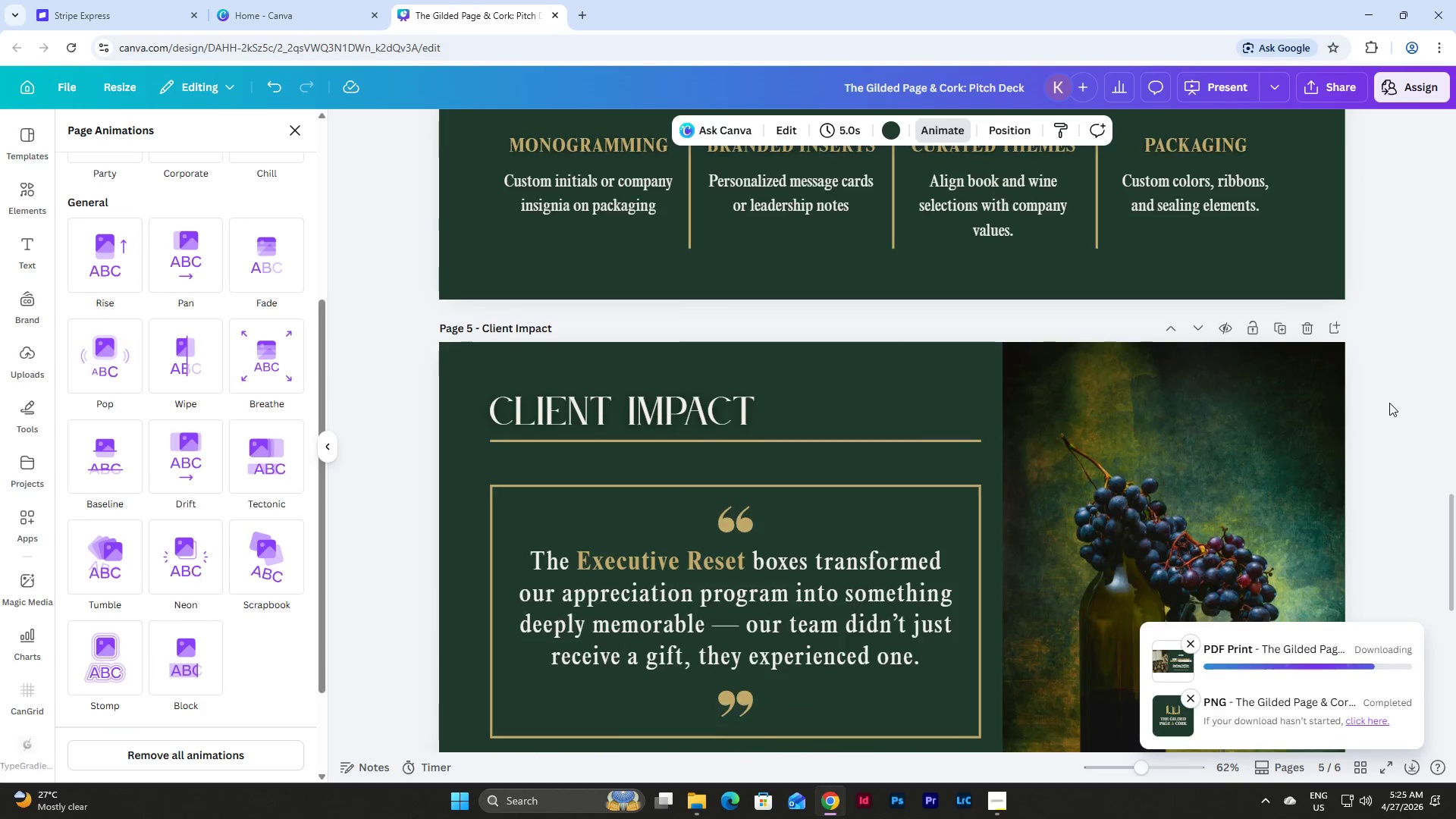 
scroll: coordinate [1389, 403], scroll_direction: up, amount: 41.0
 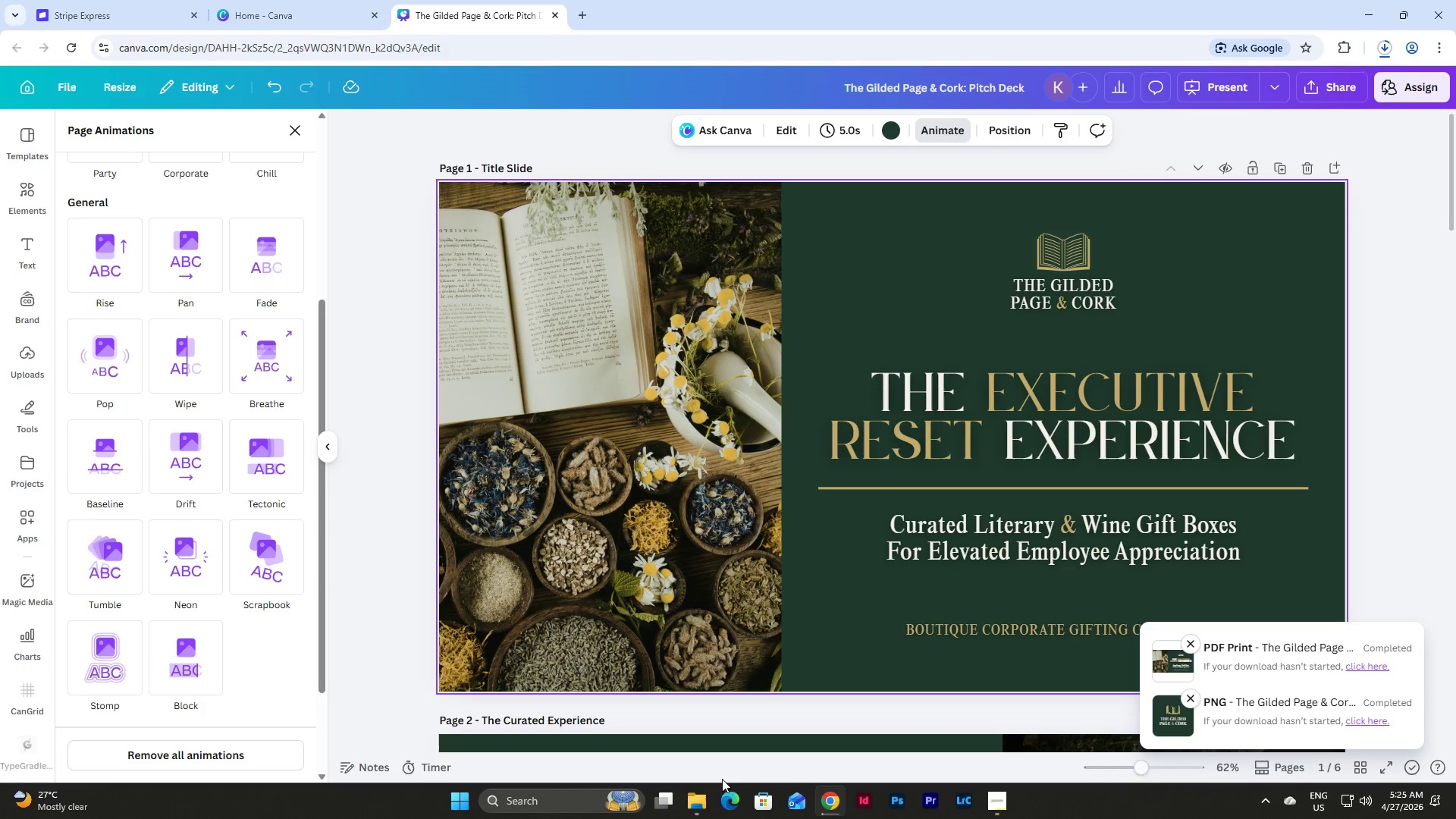 
left_click([698, 801])
 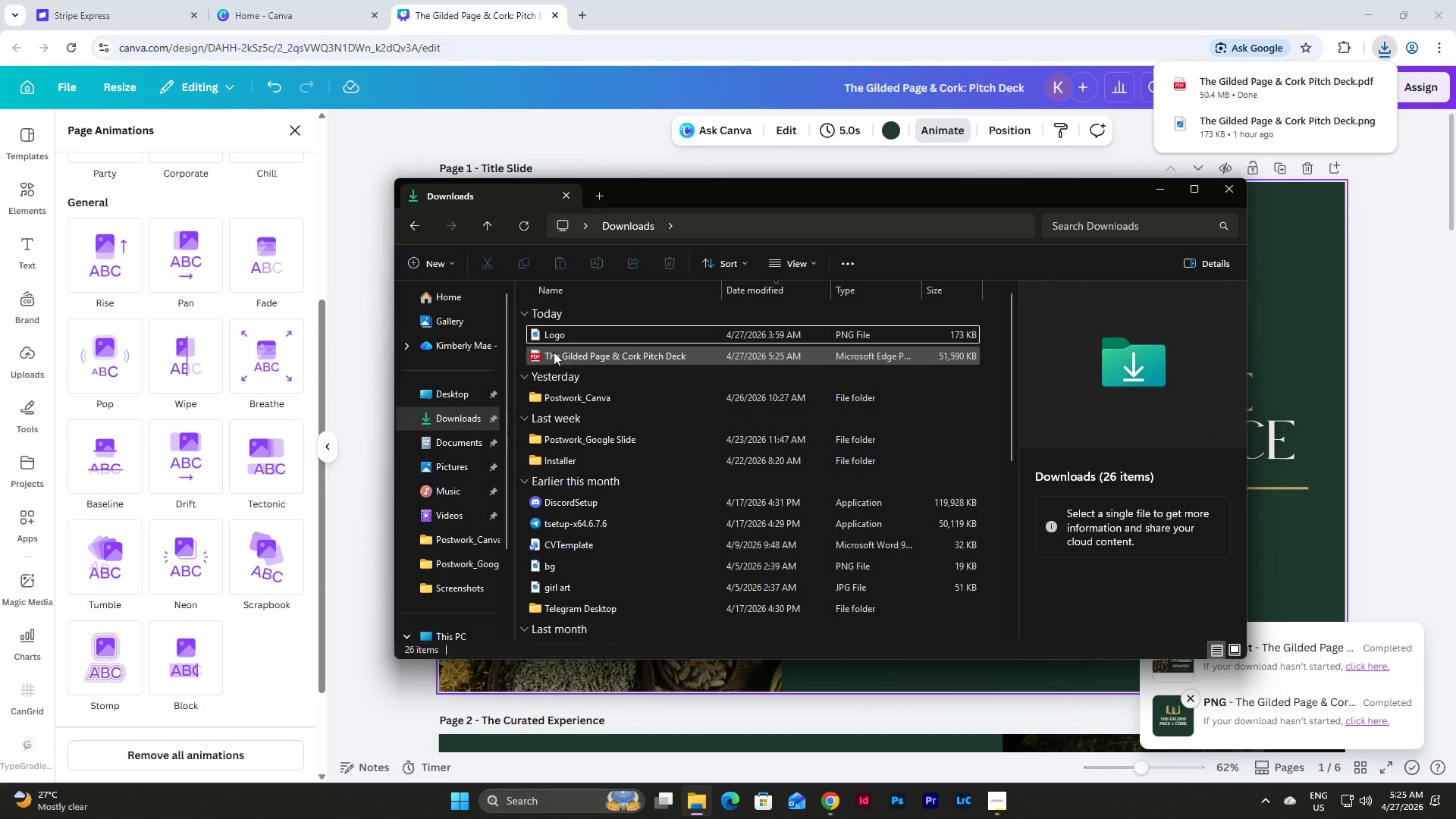 
left_click([577, 337])
 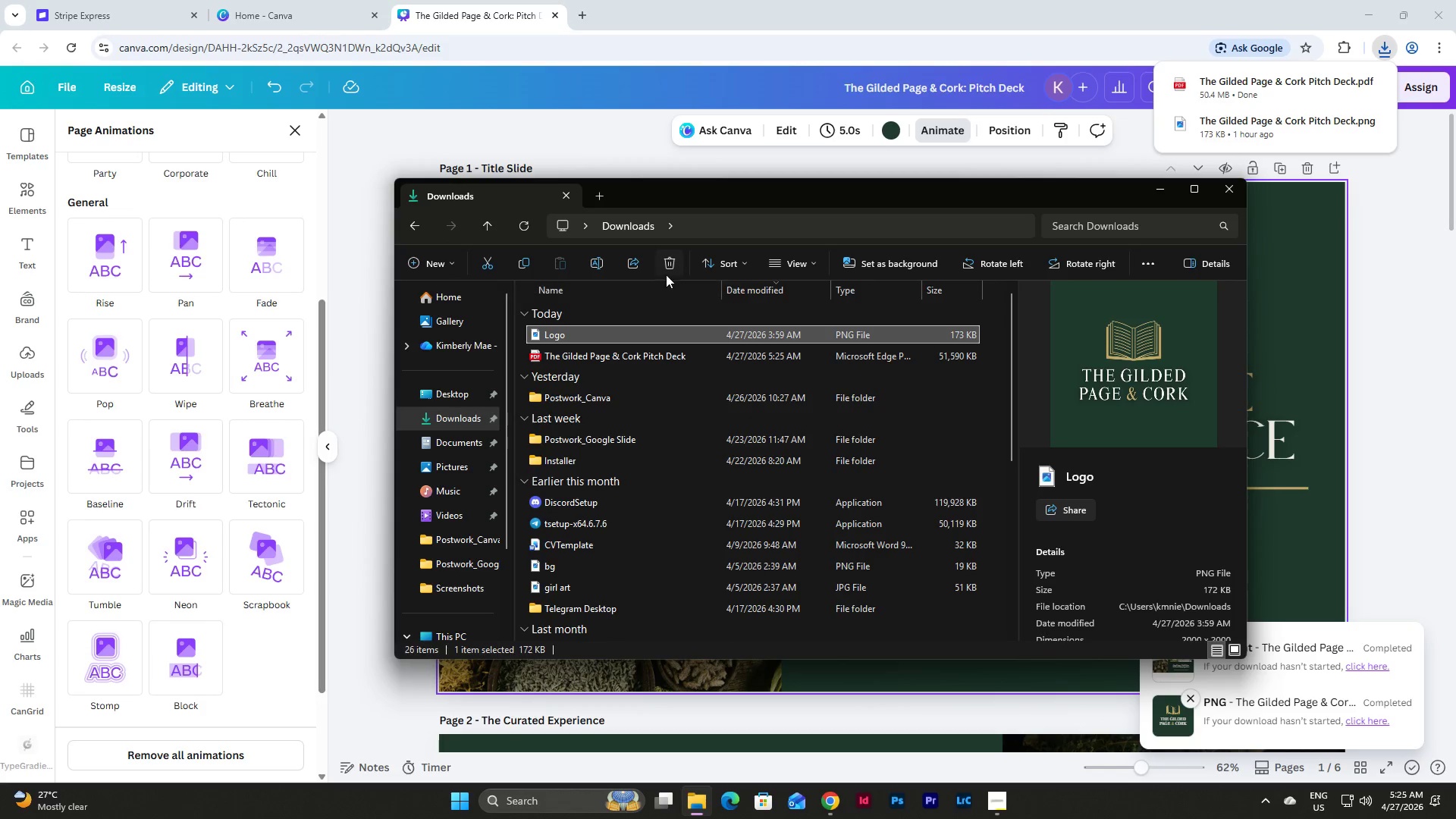 
left_click([670, 267])
 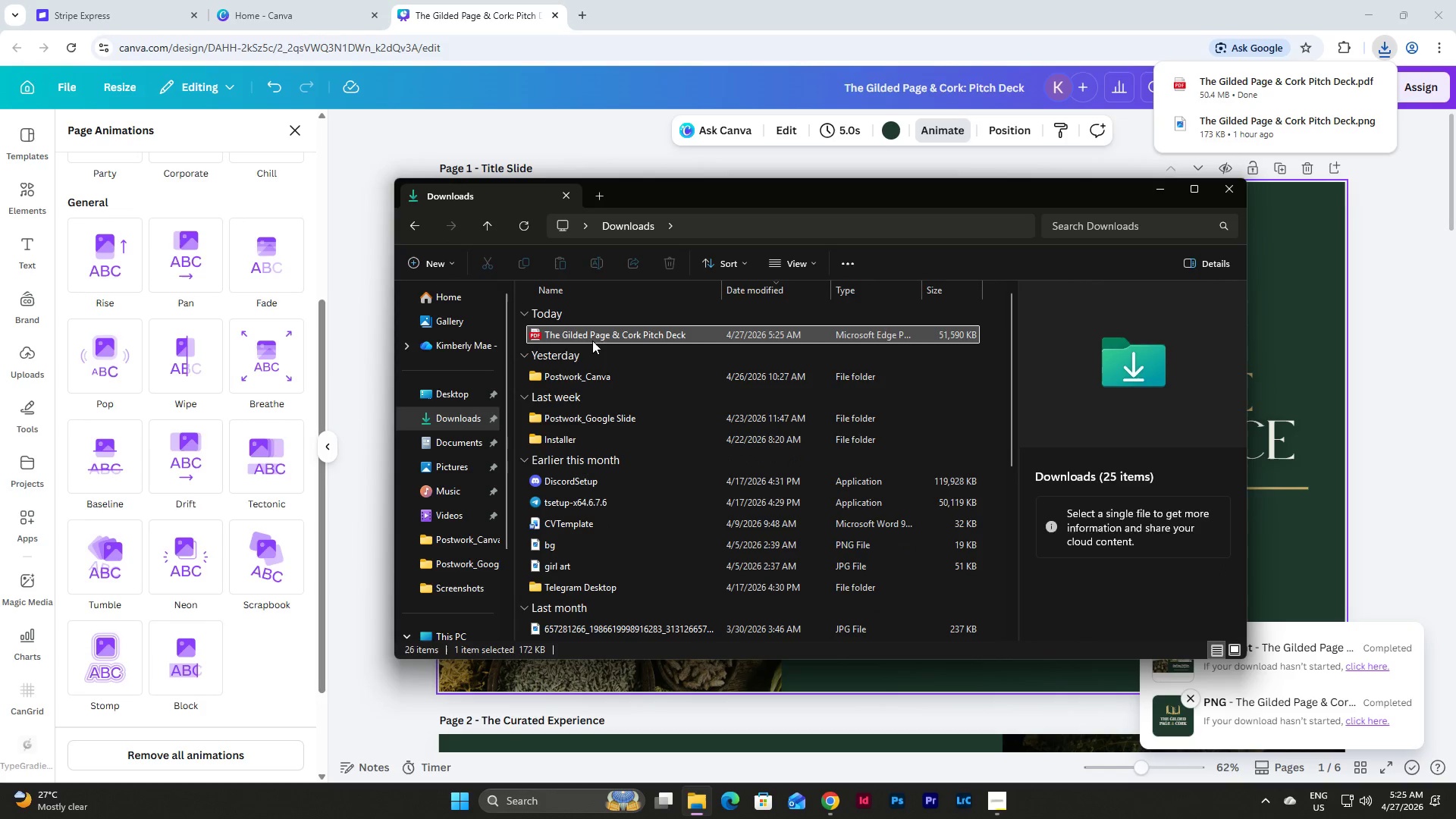 
double_click([592, 341])
 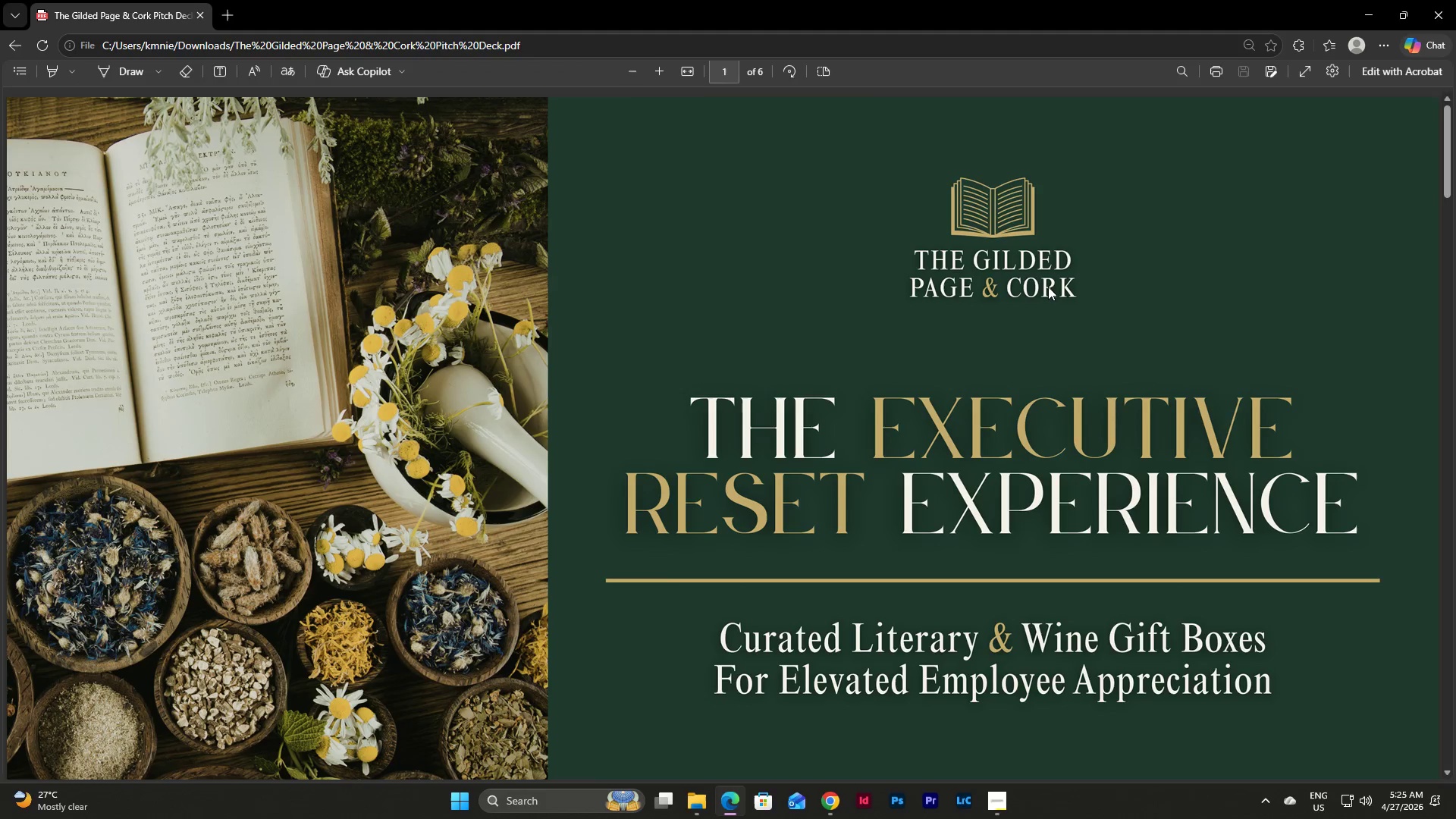 
double_click([642, 80])
 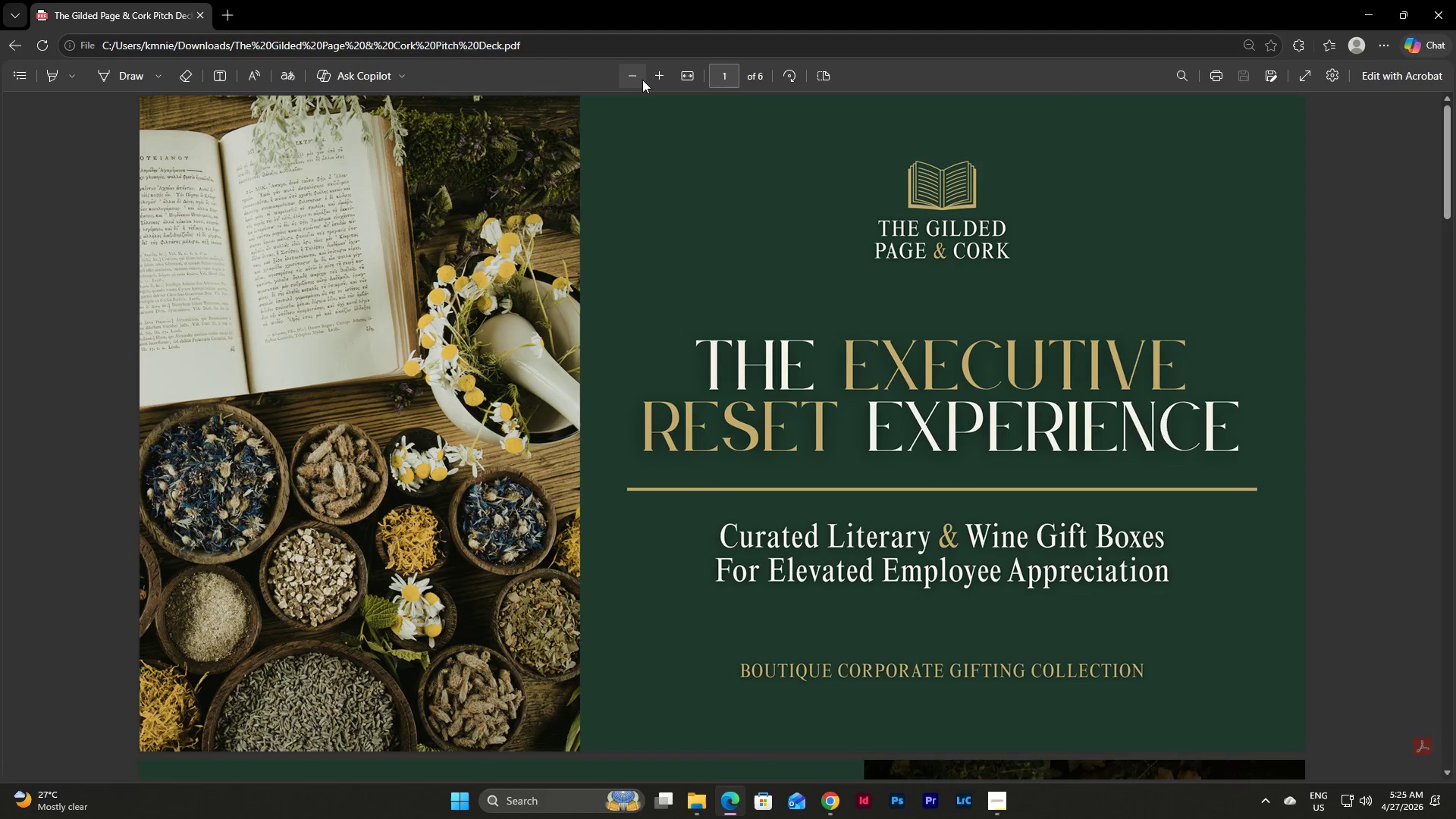 
left_click([642, 80])
 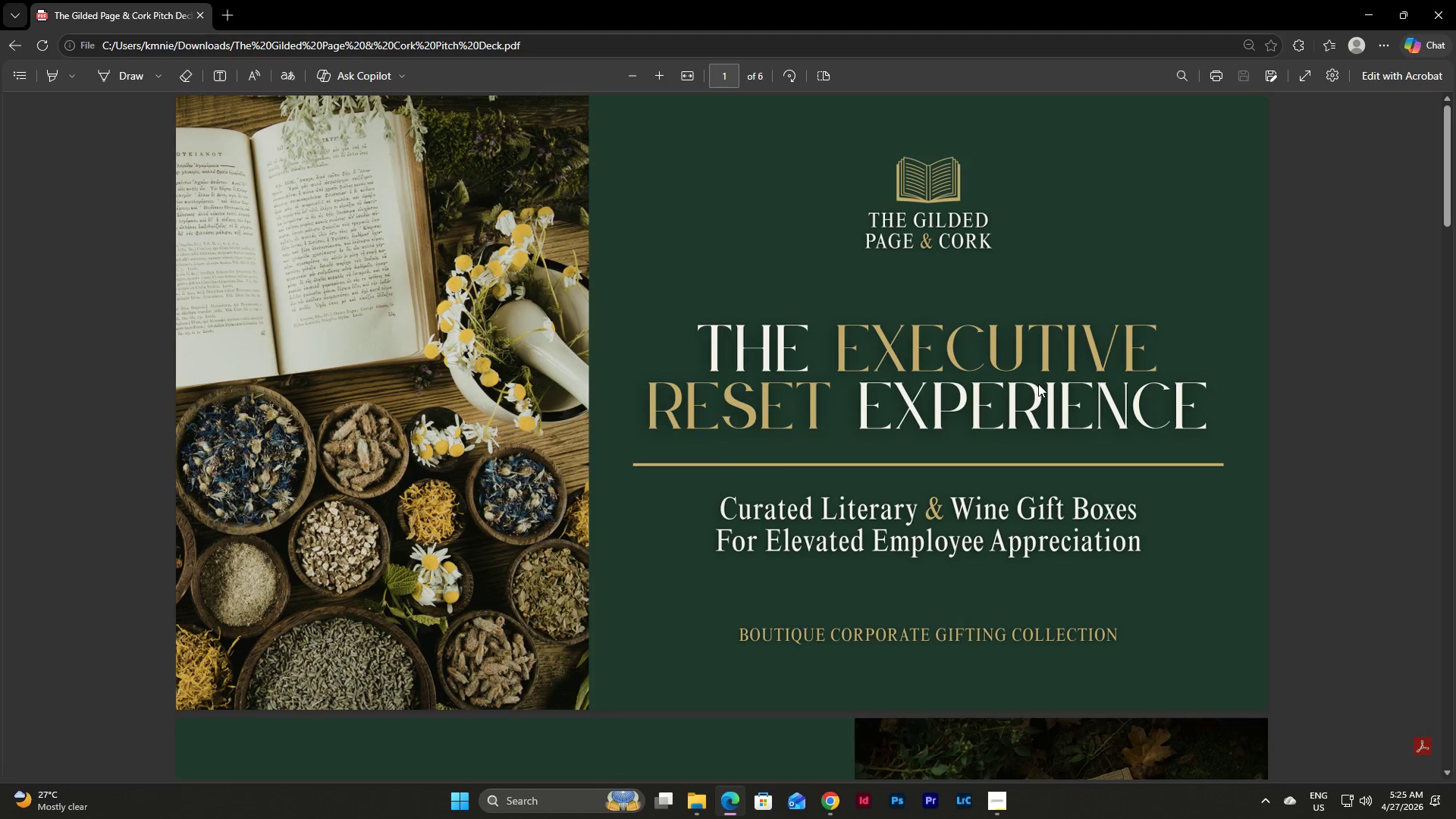 
scroll: coordinate [1038, 384], scroll_direction: down, amount: 11.0
 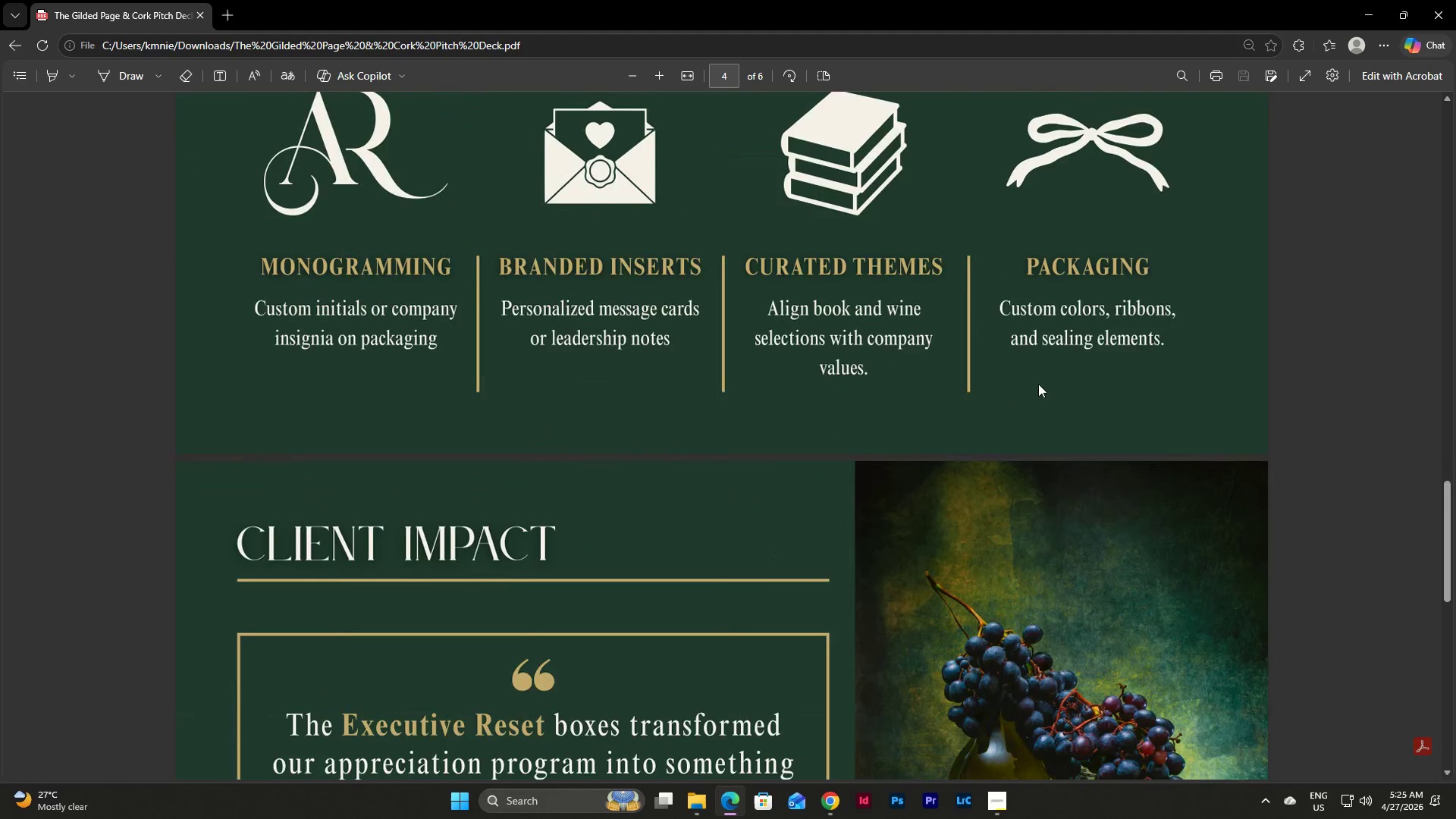 
scroll: coordinate [1038, 384], scroll_direction: up, amount: 13.0
 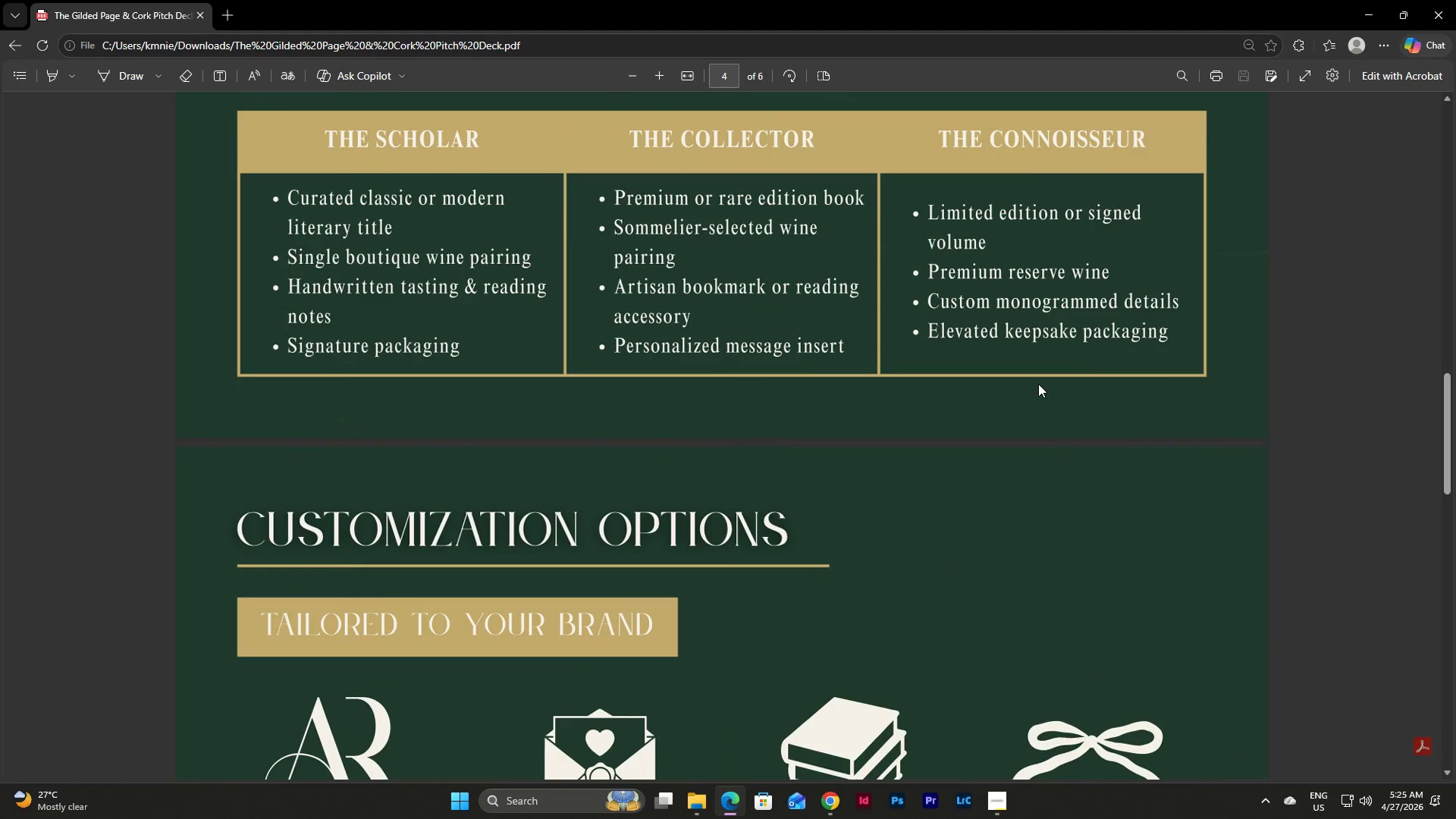 
scroll: coordinate [1038, 384], scroll_direction: down, amount: 12.0
 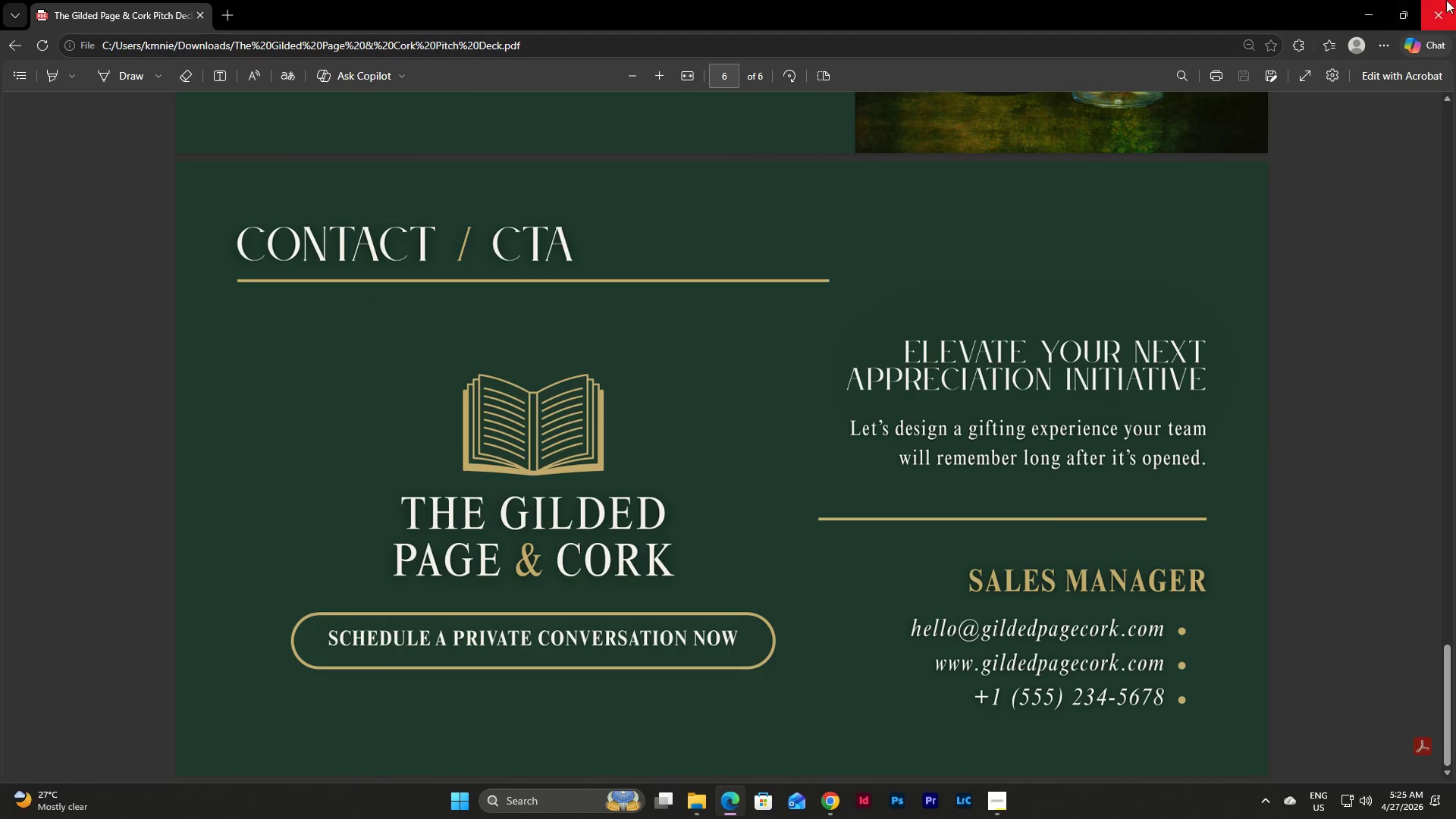 
left_click([1449, 0])
 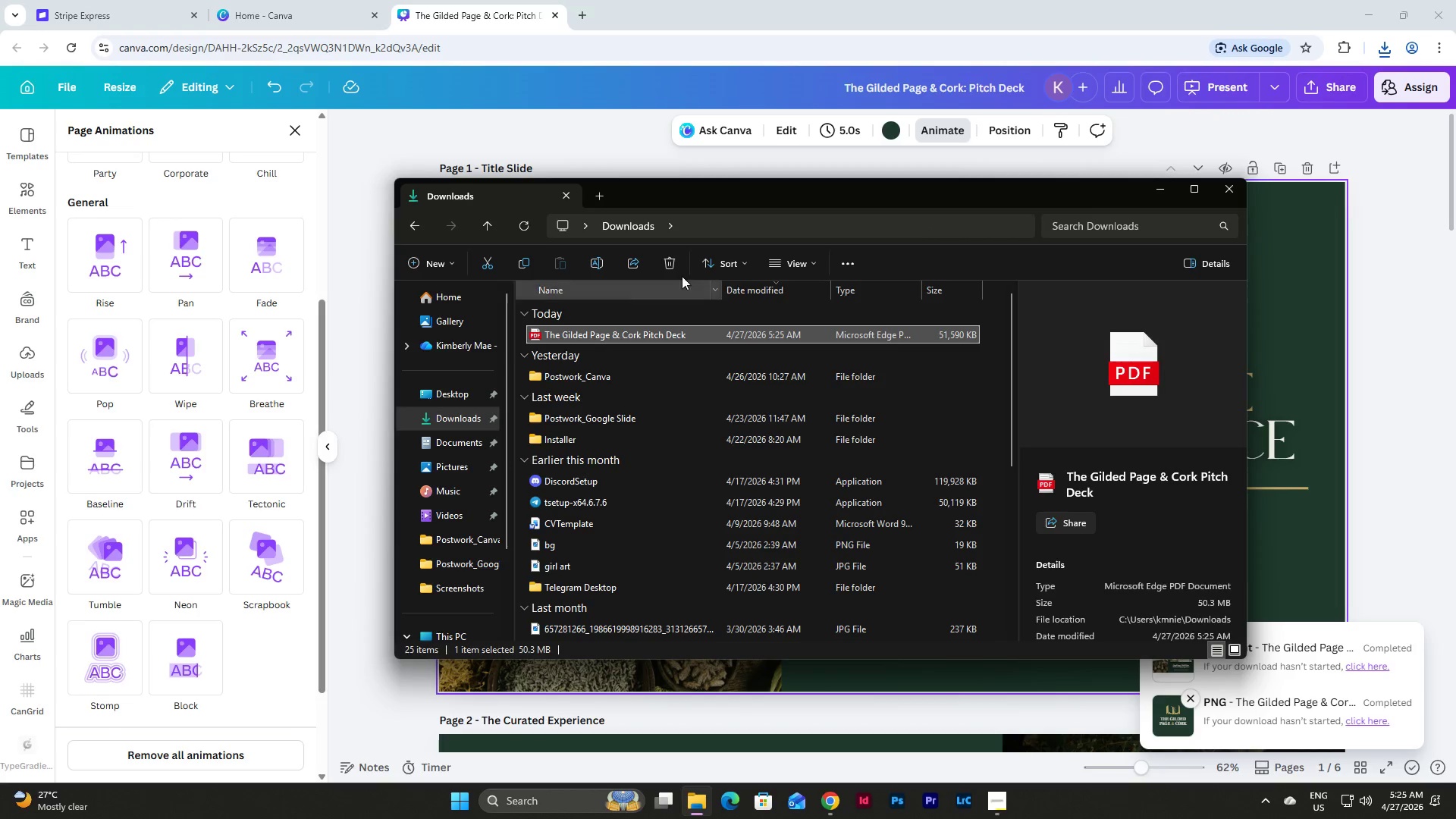 
left_click([603, 261])
 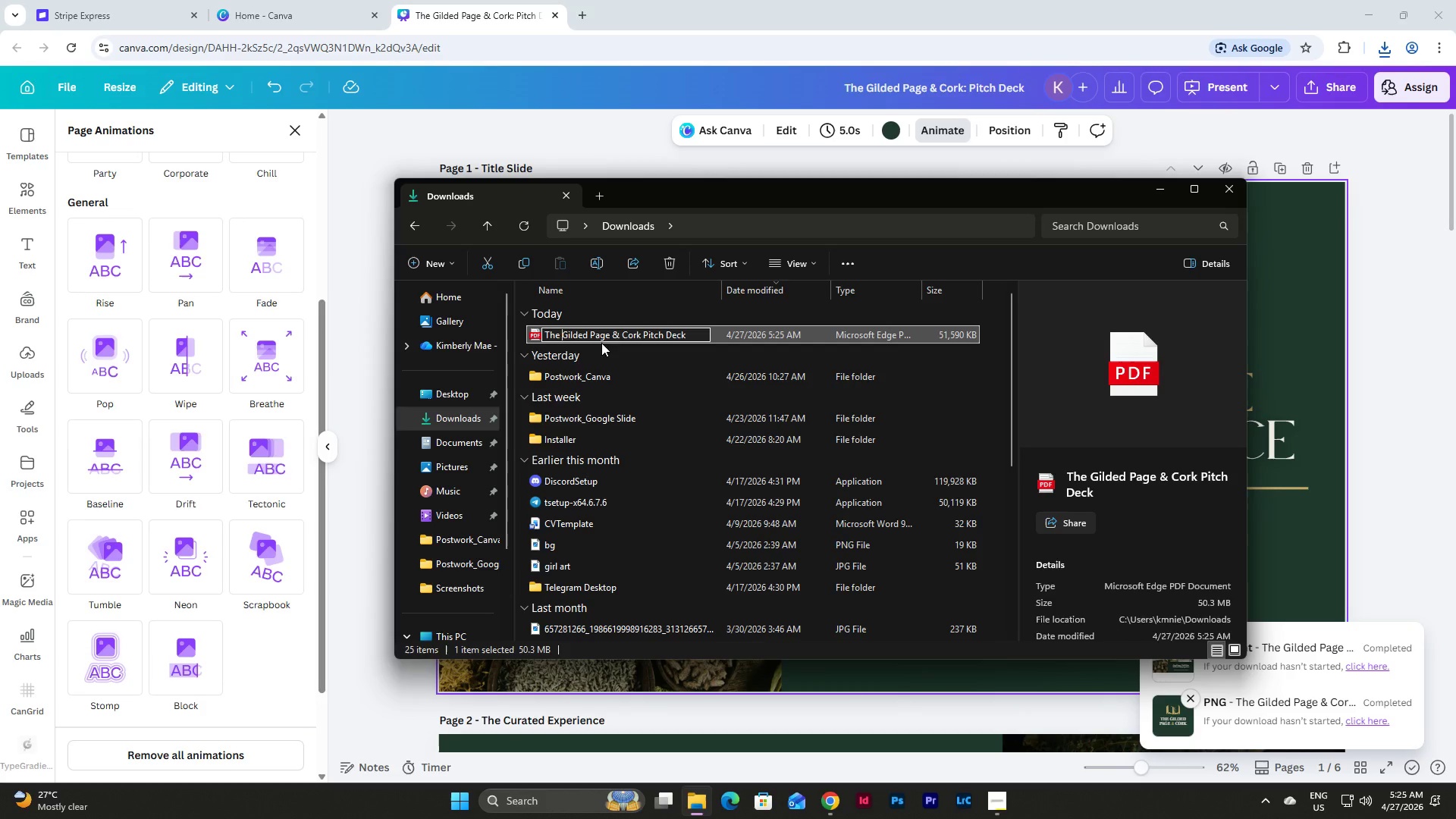 
key(Backspace)
 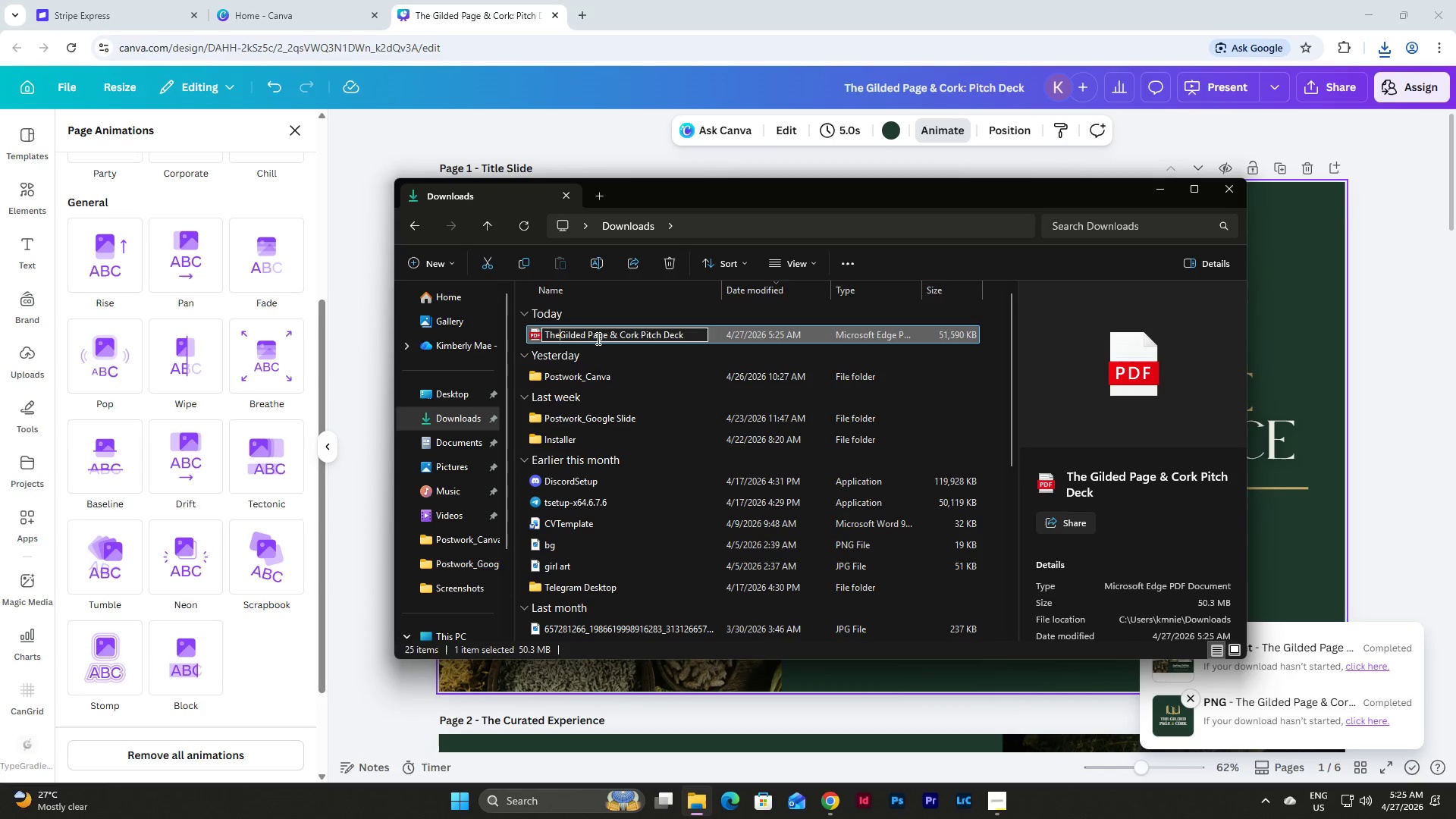 
left_click([590, 337])
 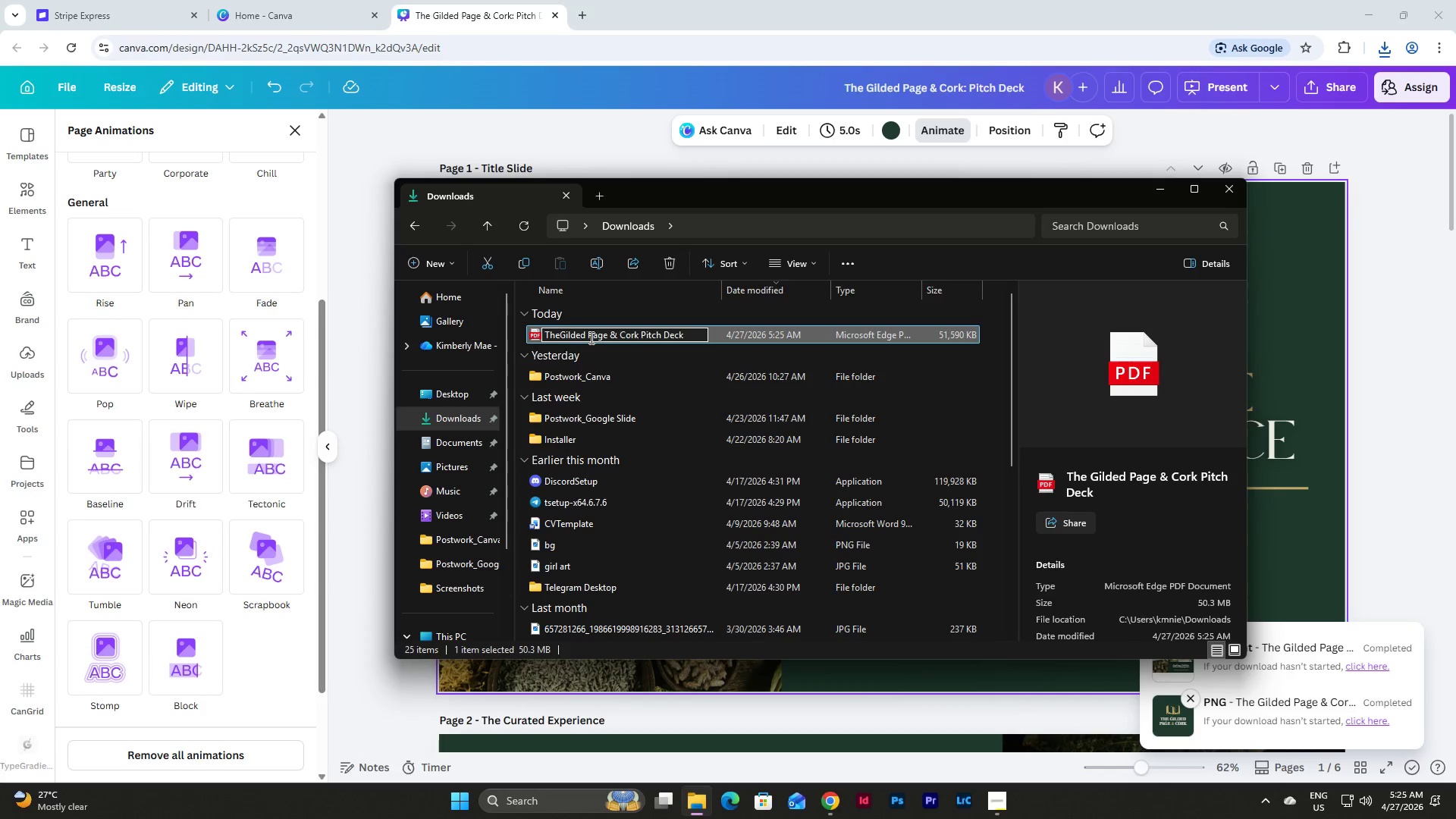 
key(Backspace)
 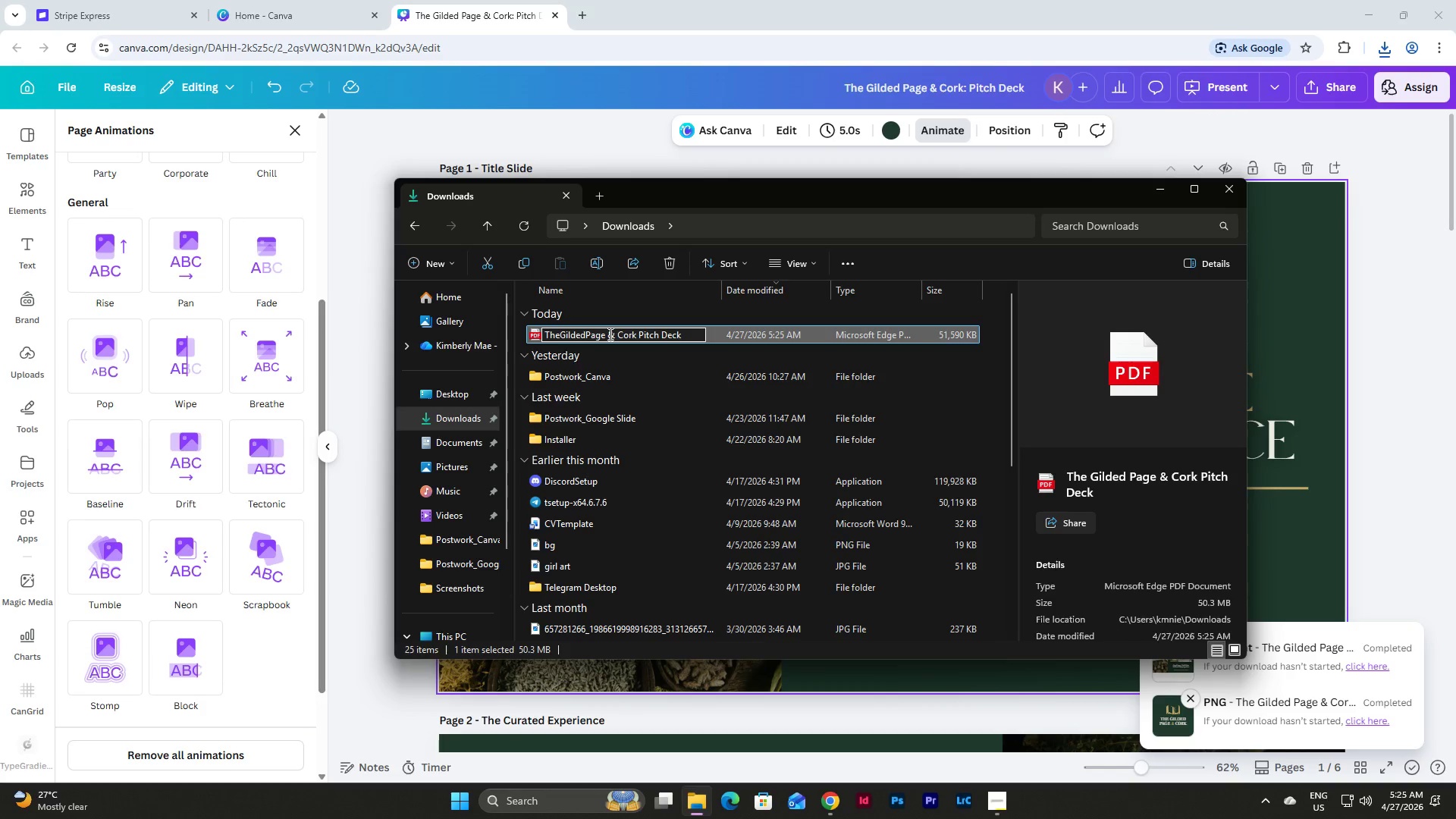 
left_click([609, 334])
 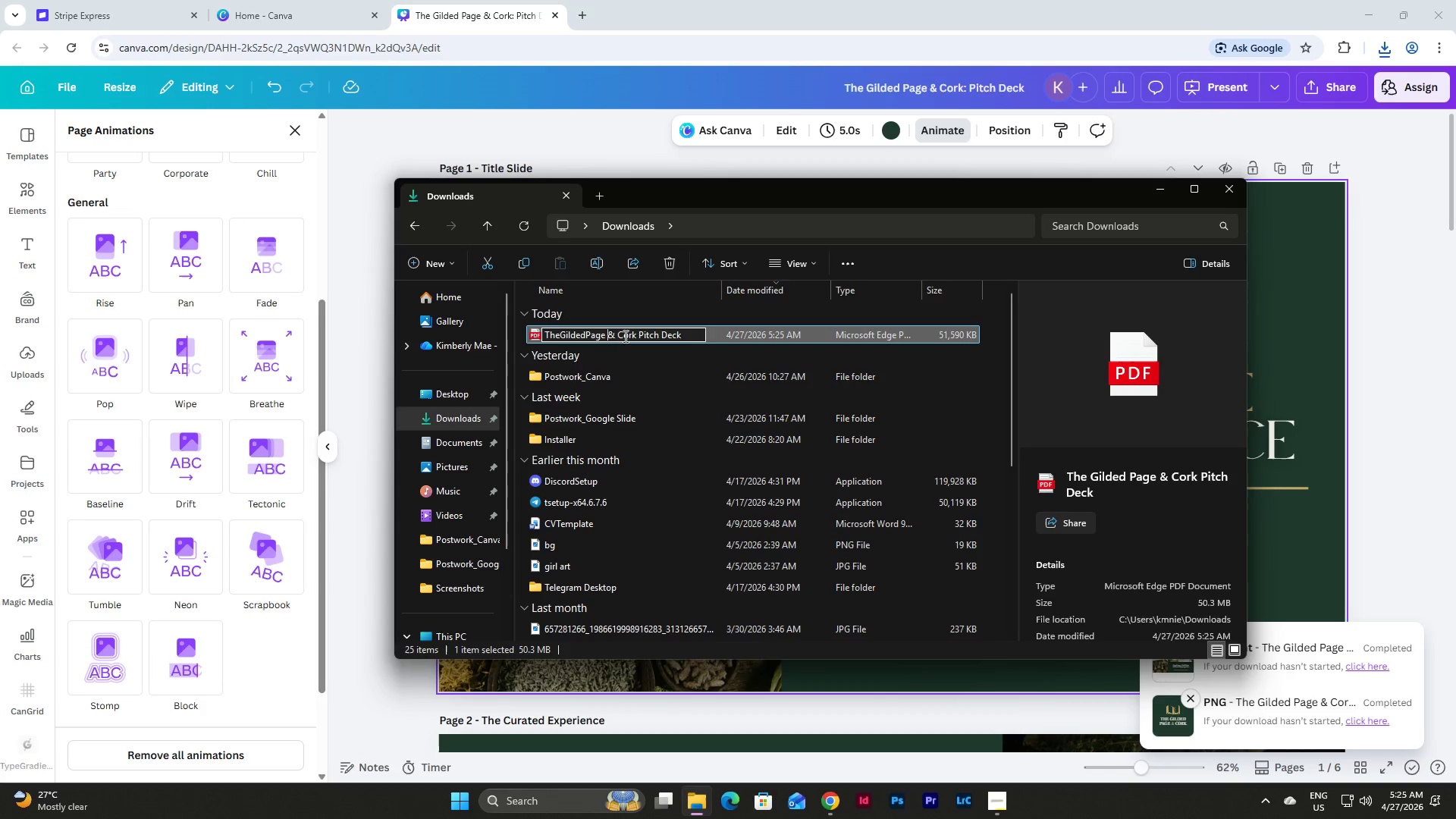 
key(Backspace)
 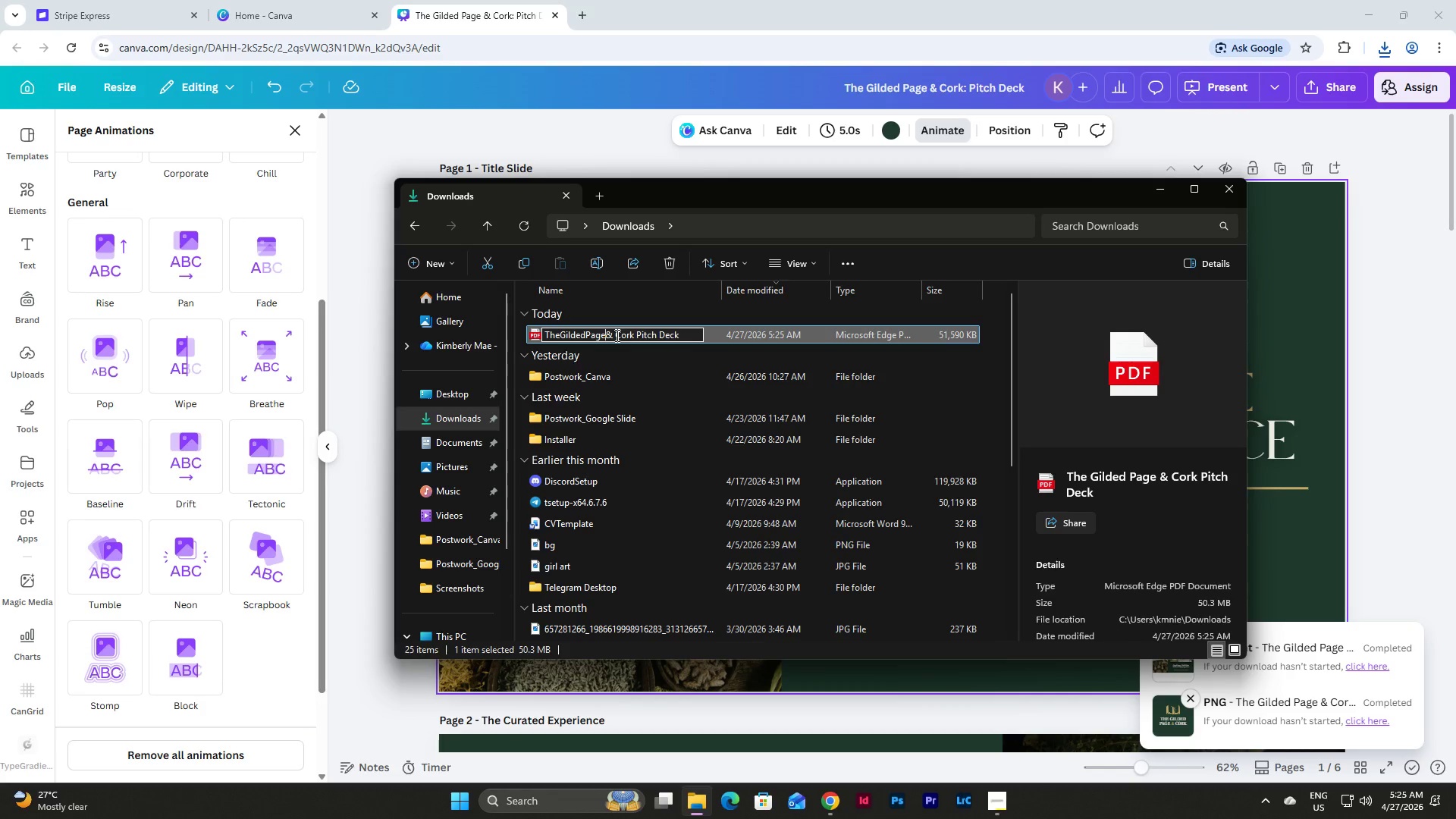 
left_click([616, 335])
 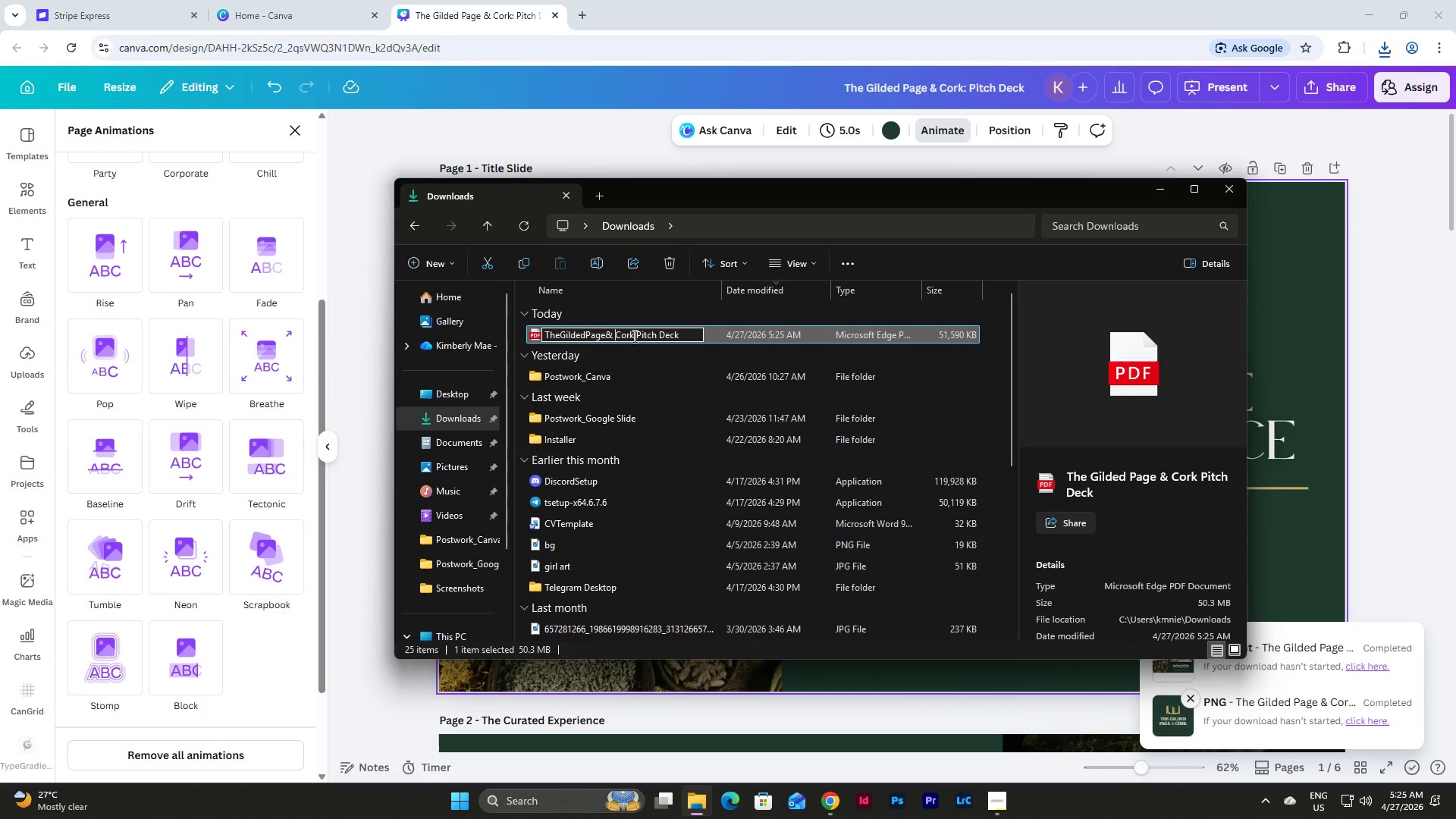 
key(Backspace)
 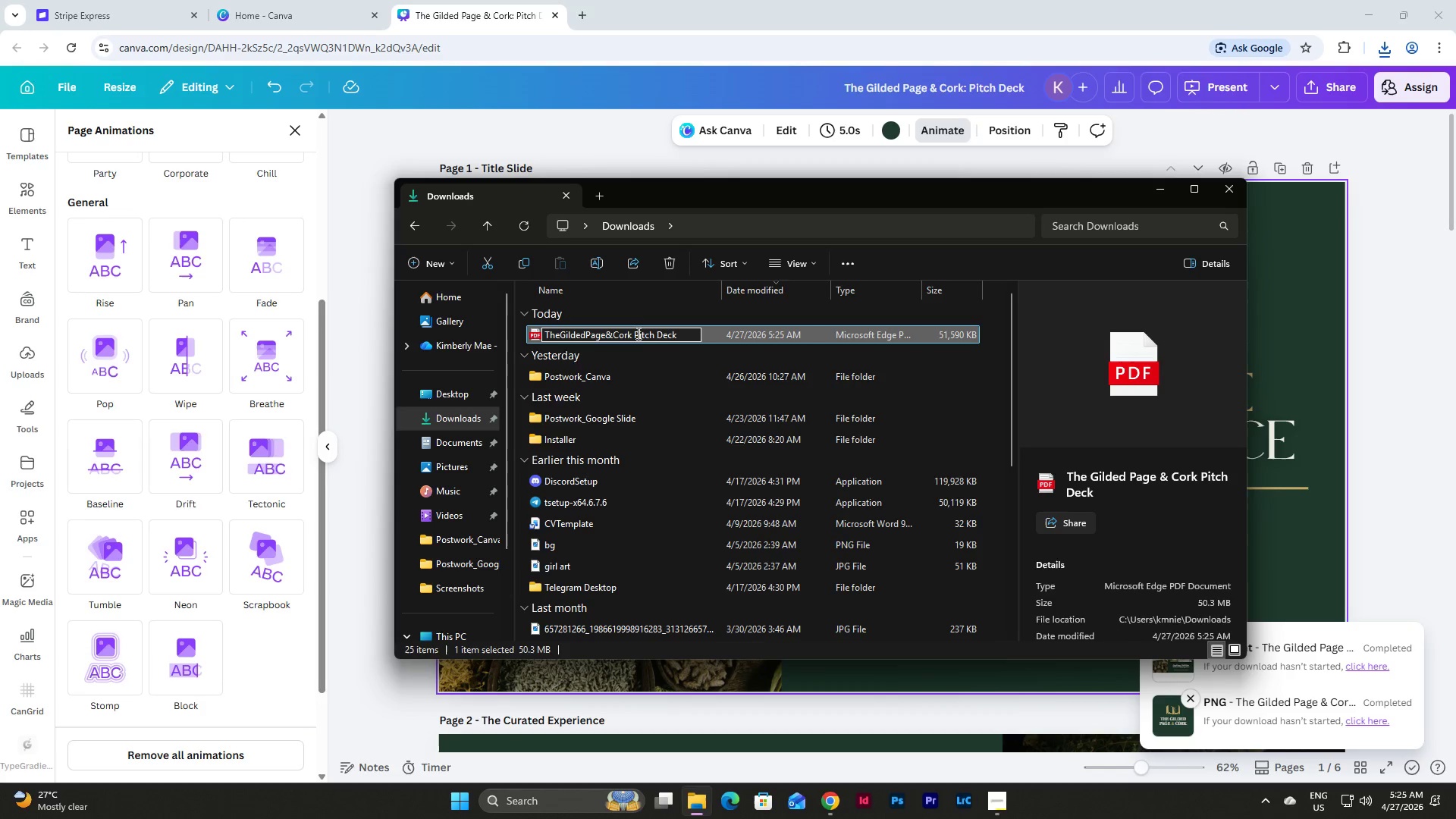 
left_click([636, 333])
 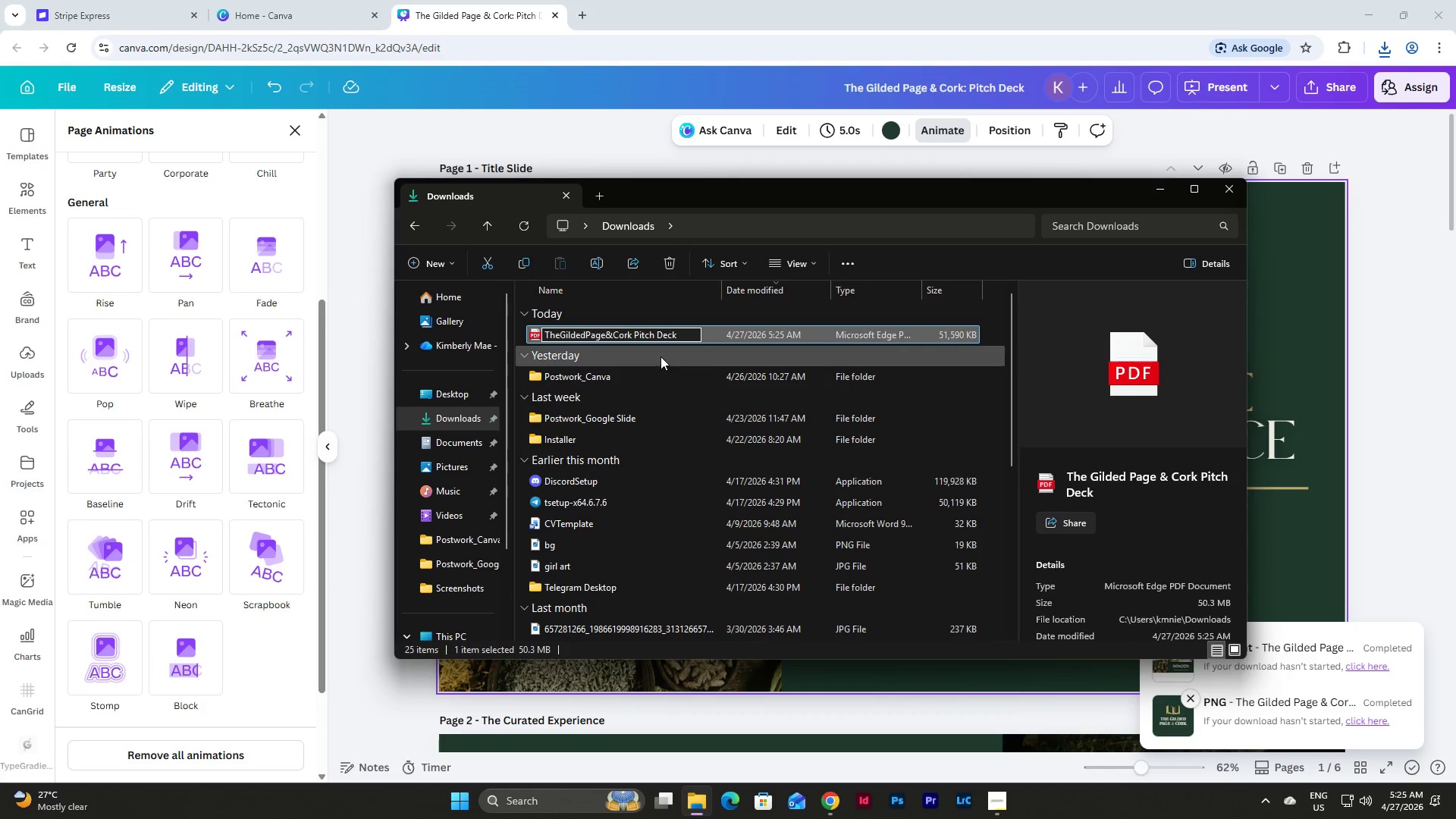 
key(Backspace)
 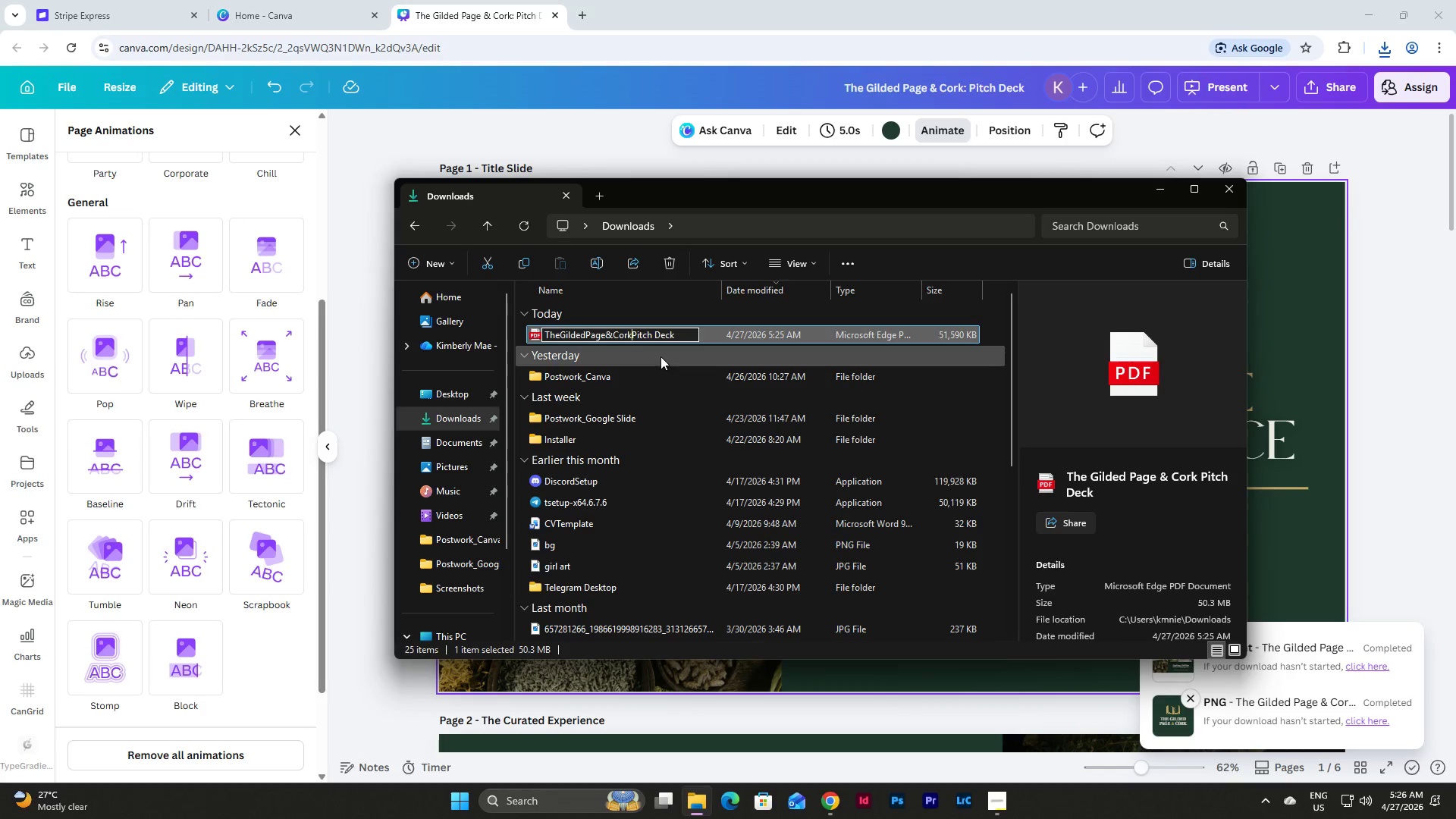 
key(Shift+ShiftLeft)
 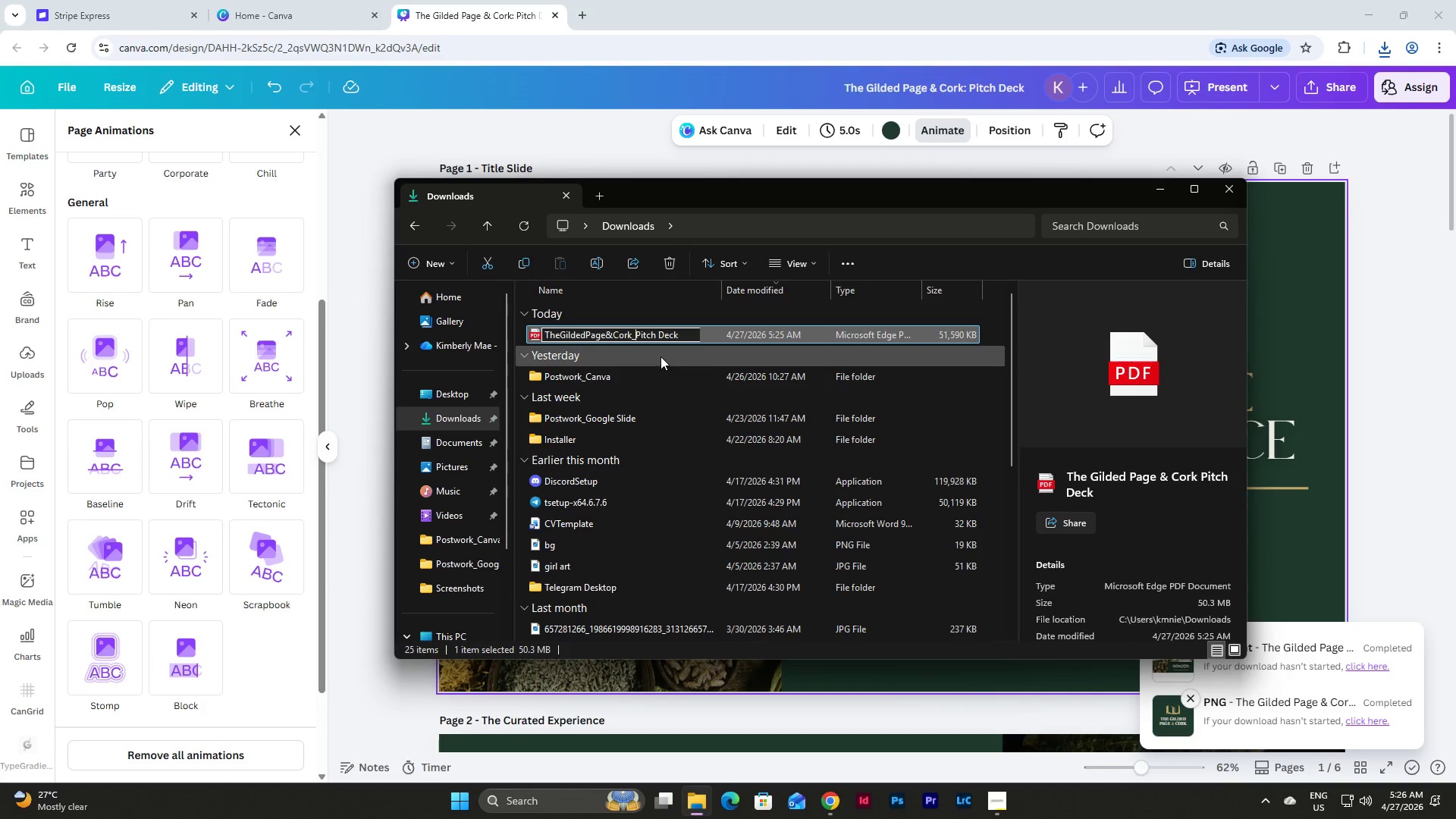 
key(Shift+Minus)
 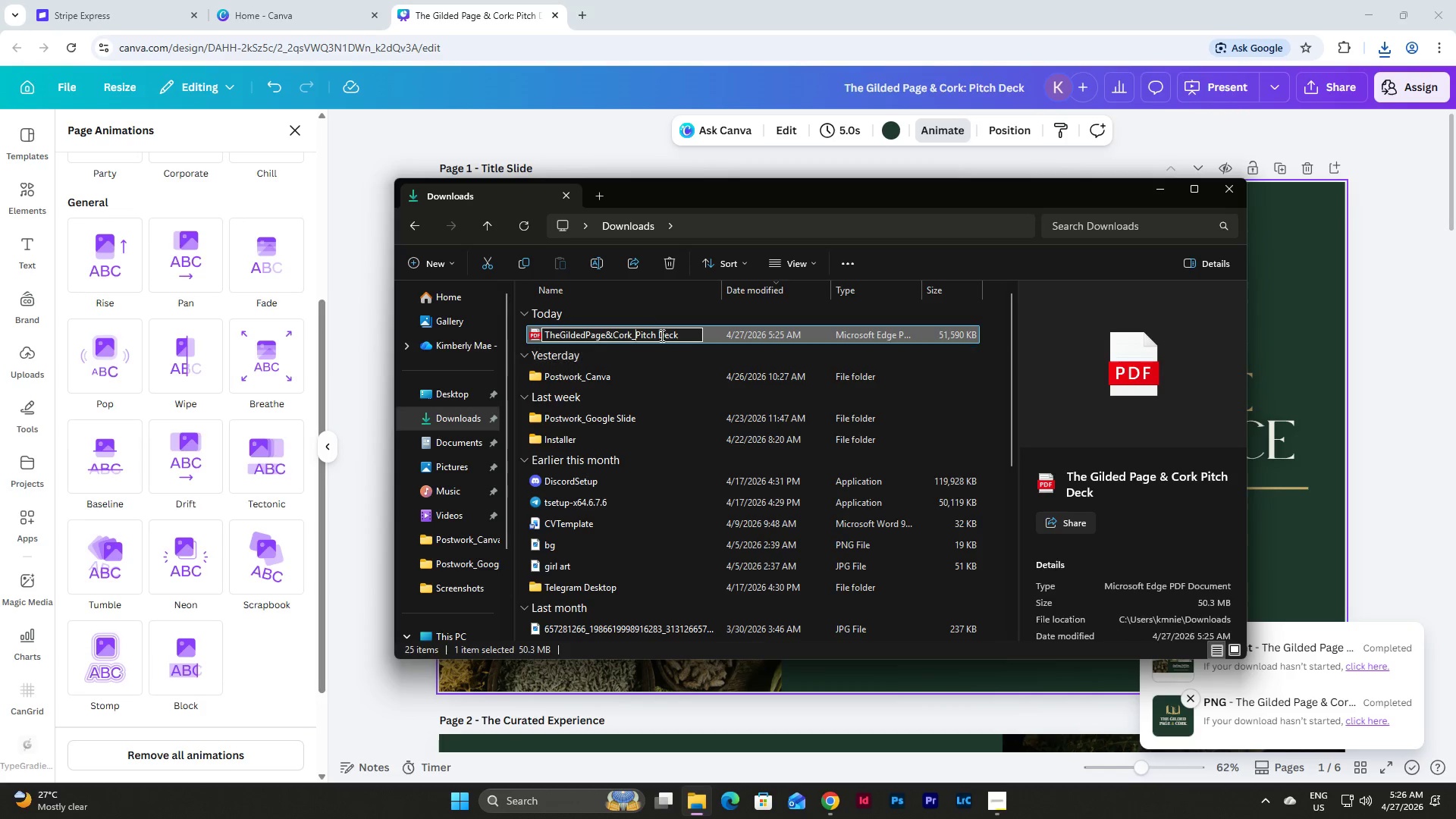 
left_click([661, 333])
 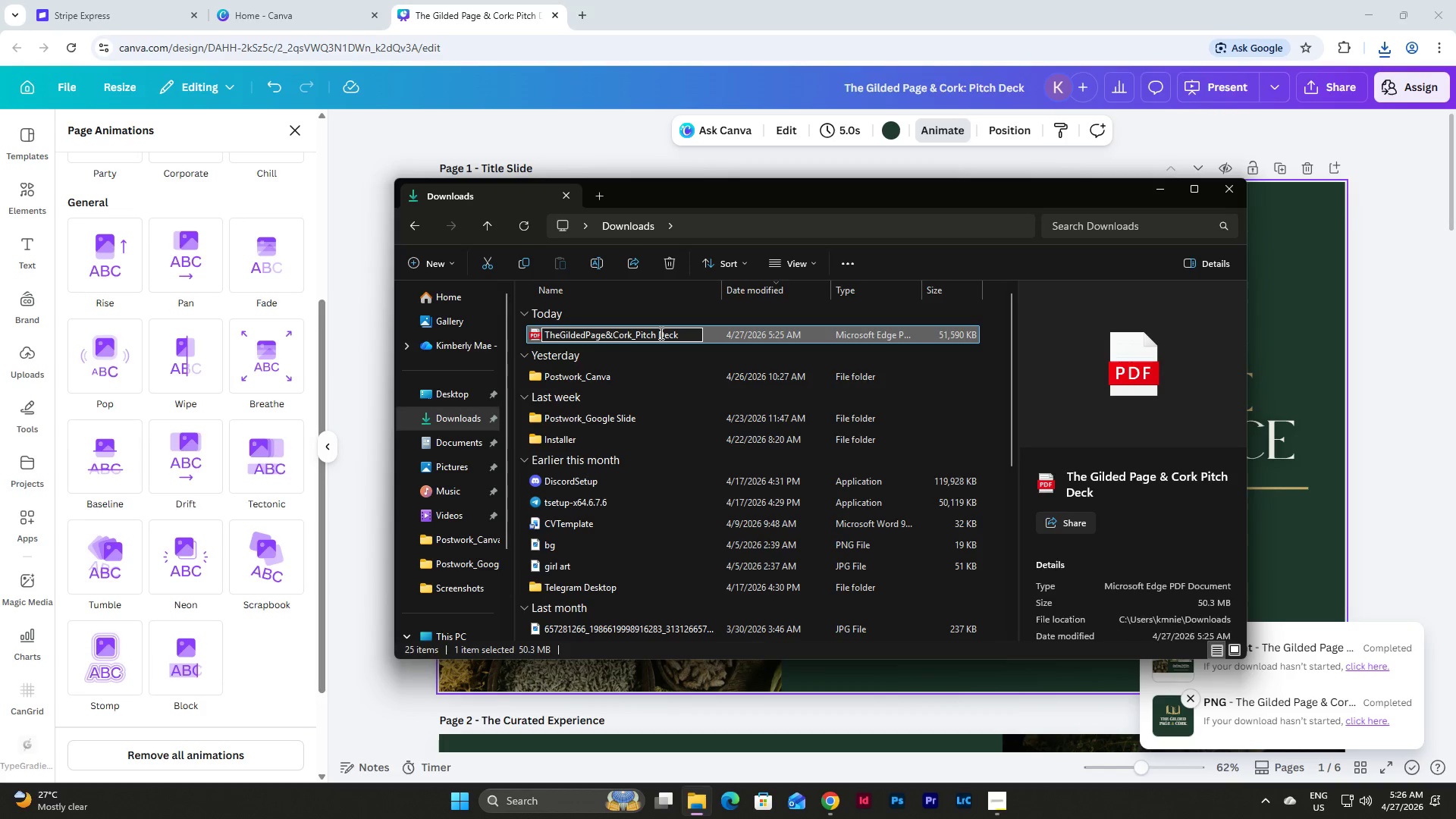 
key(Backspace)
 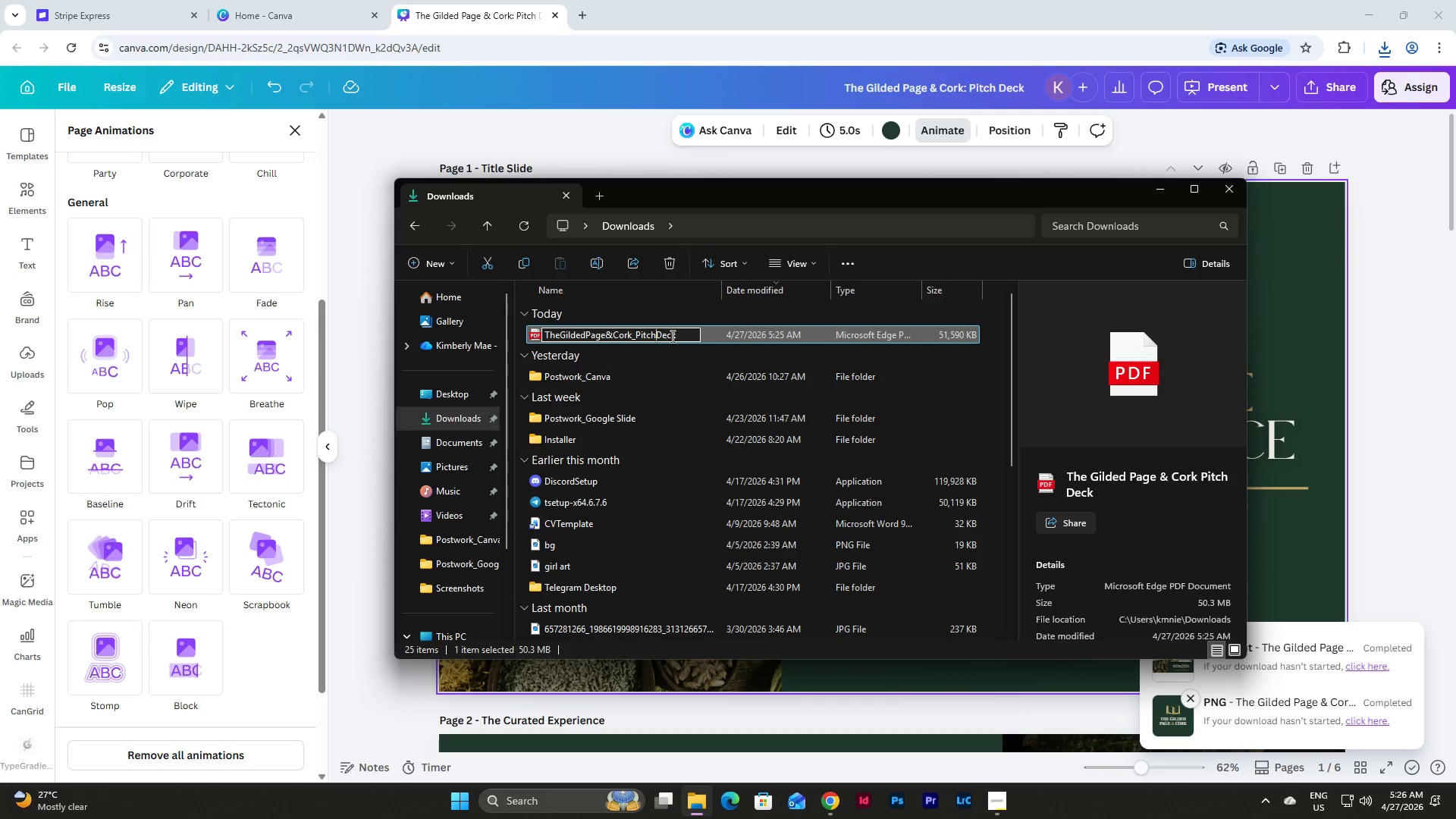 
left_click([678, 336])
 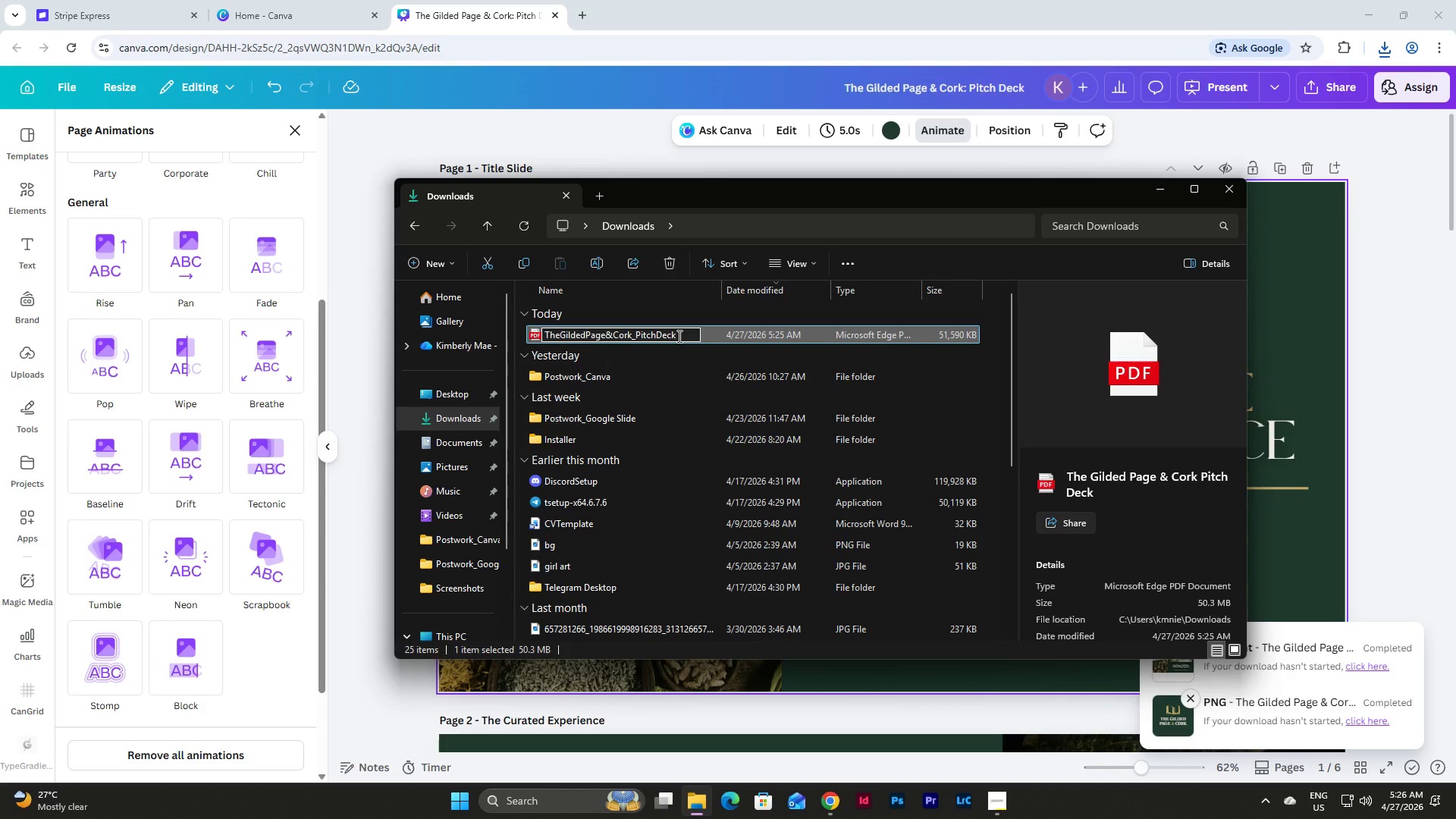 
type(_Final)
 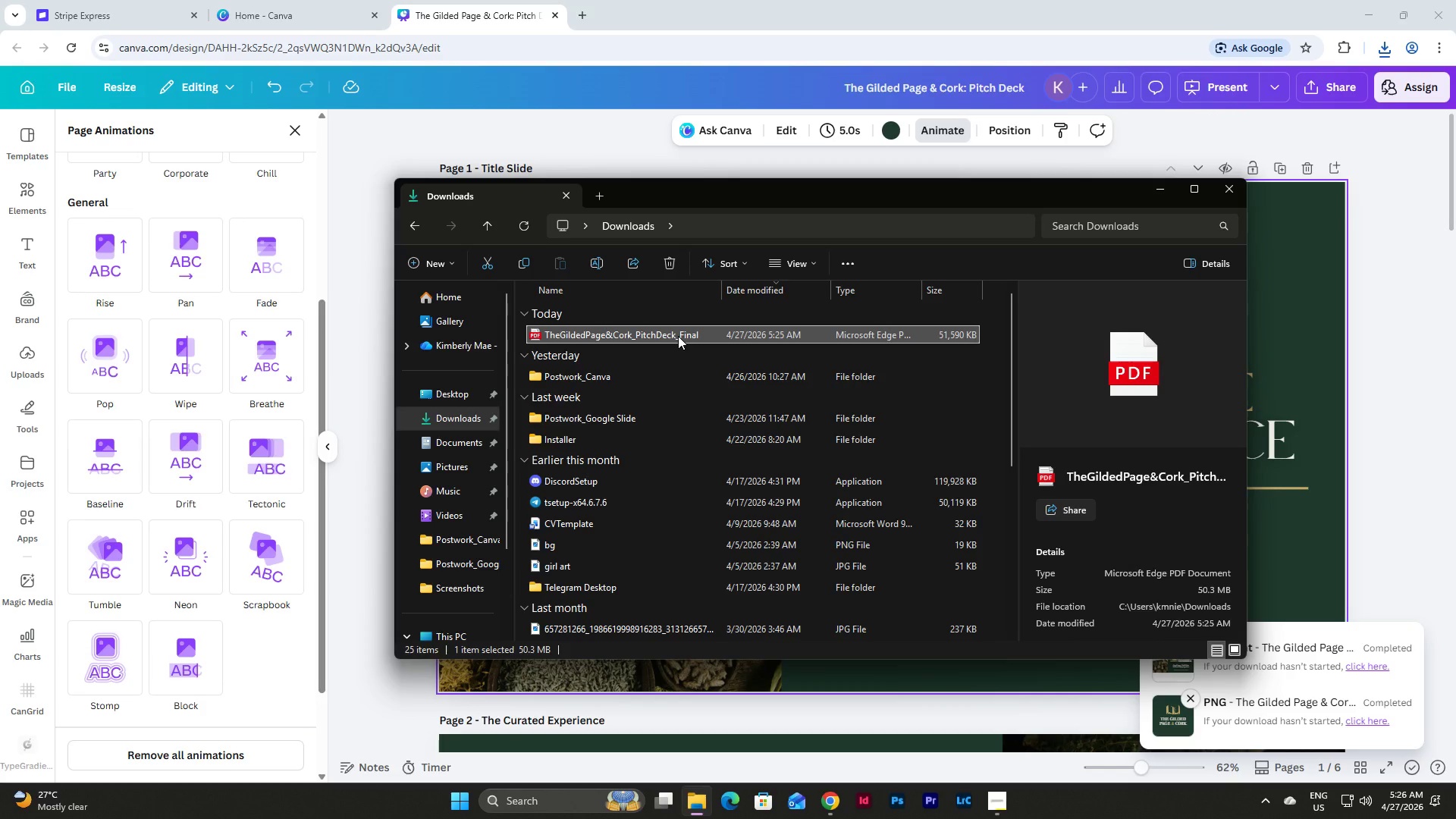 
key(Enter)
 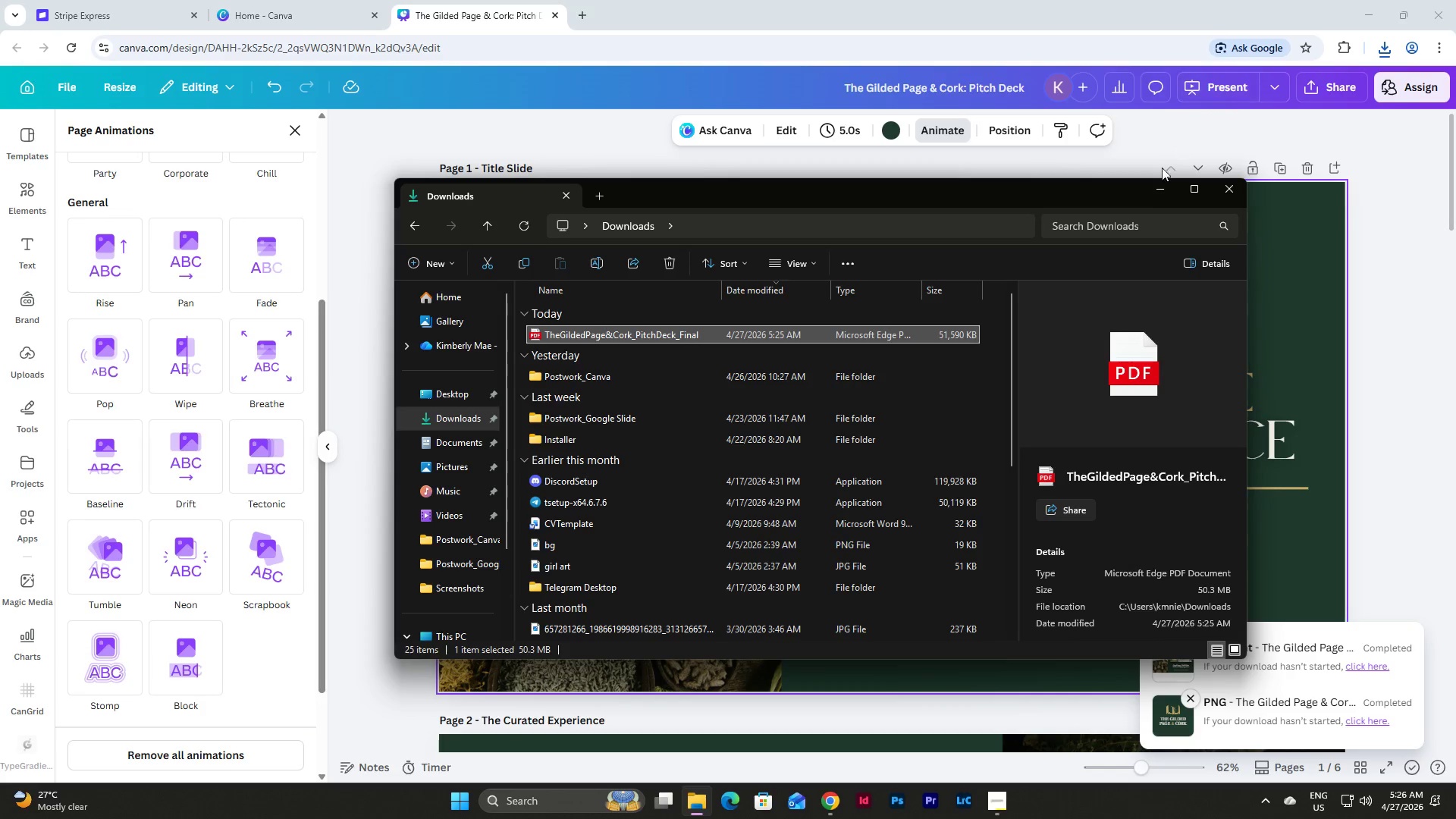 
left_click([1152, 190])
 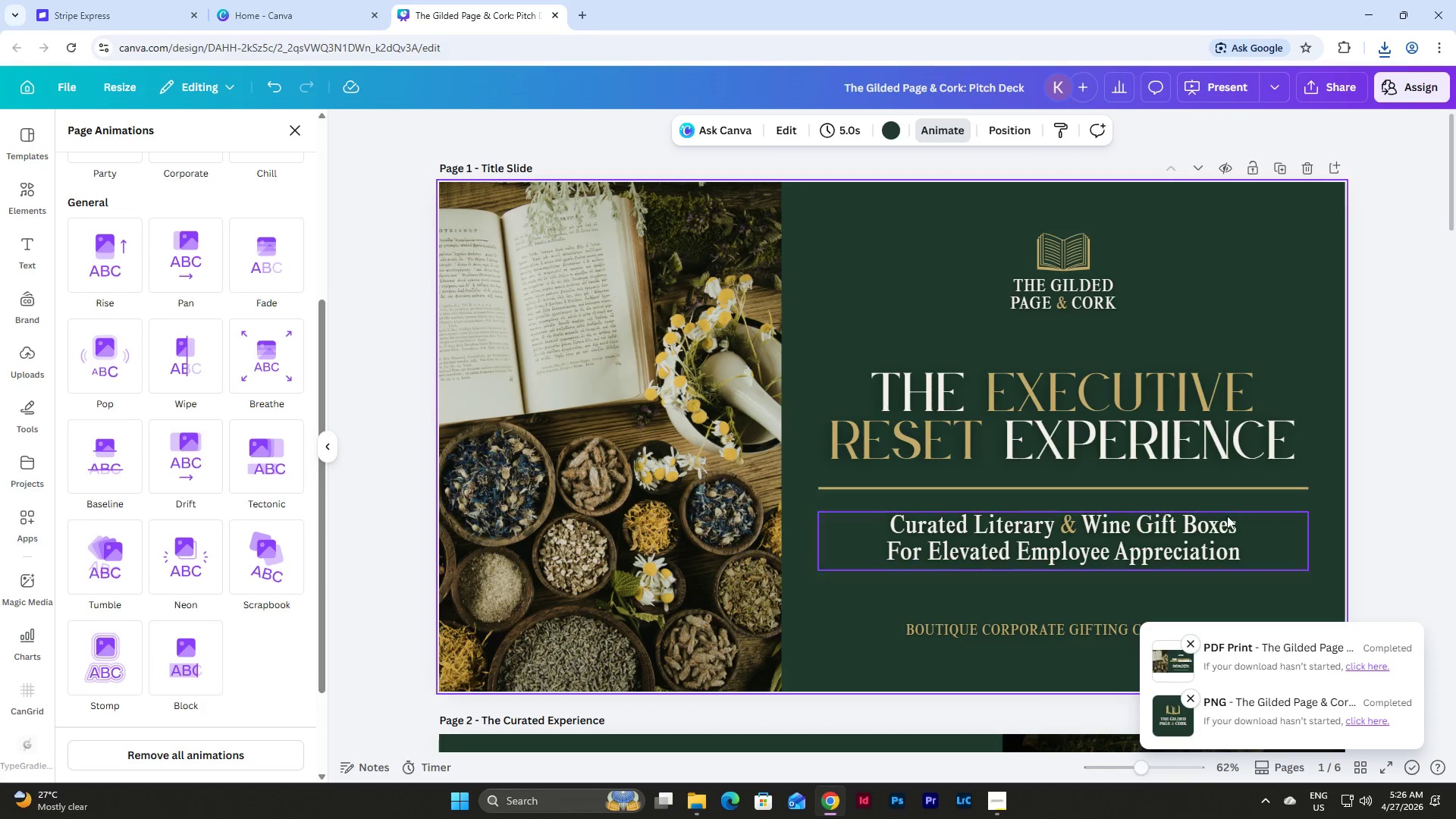 
left_click([1363, 457])
 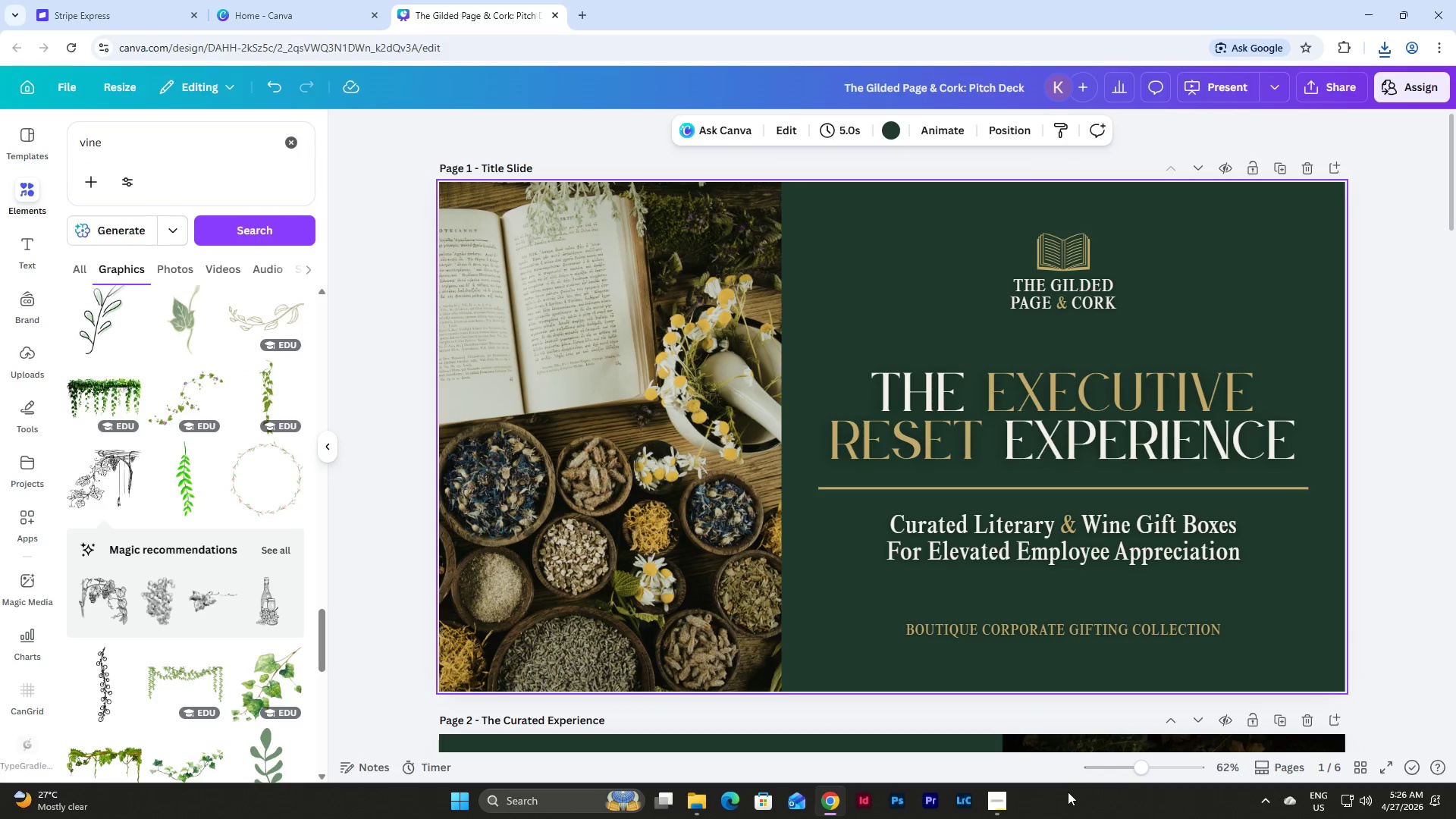 
left_click([990, 799])